 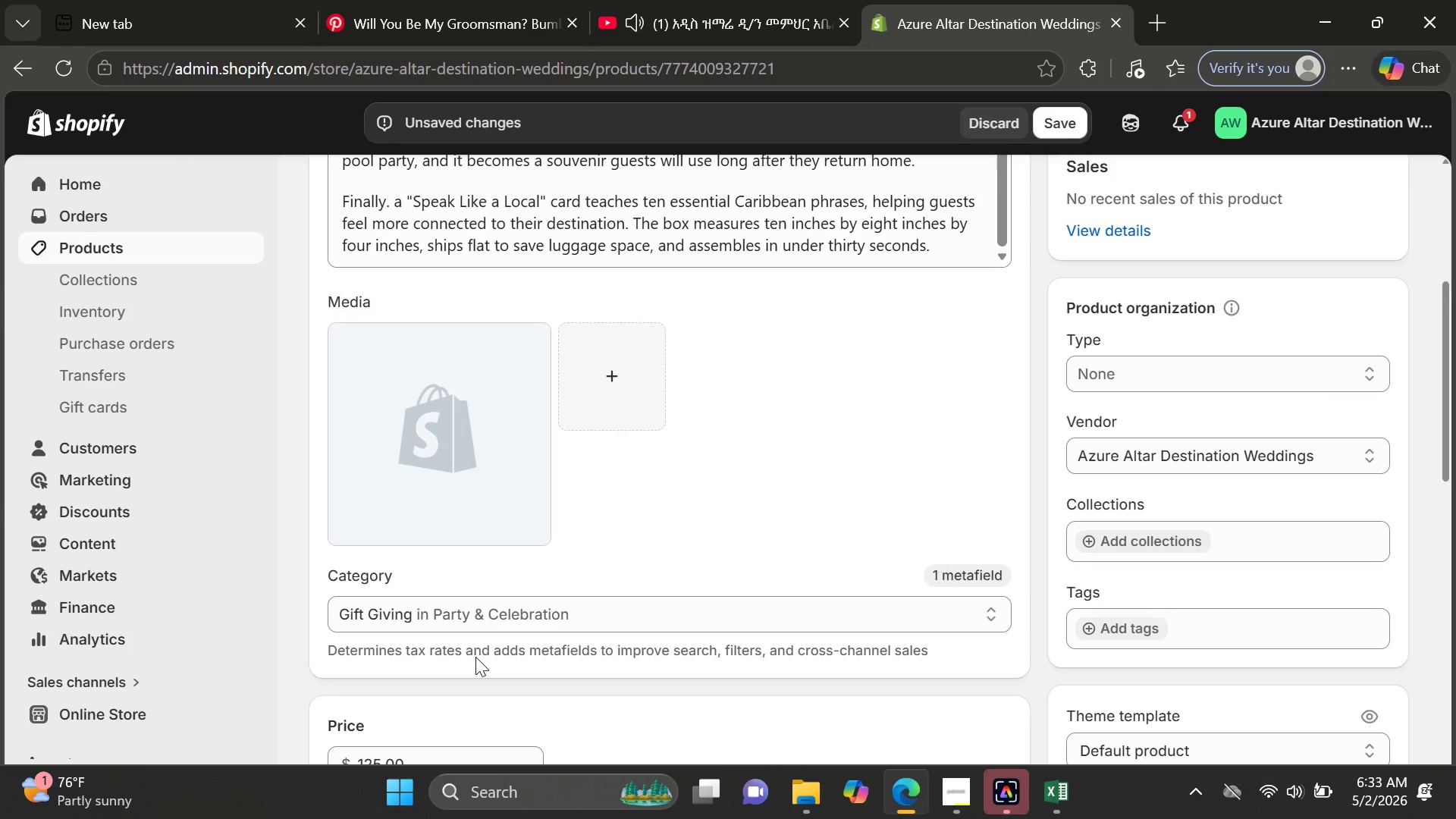 
left_click([479, 434])
 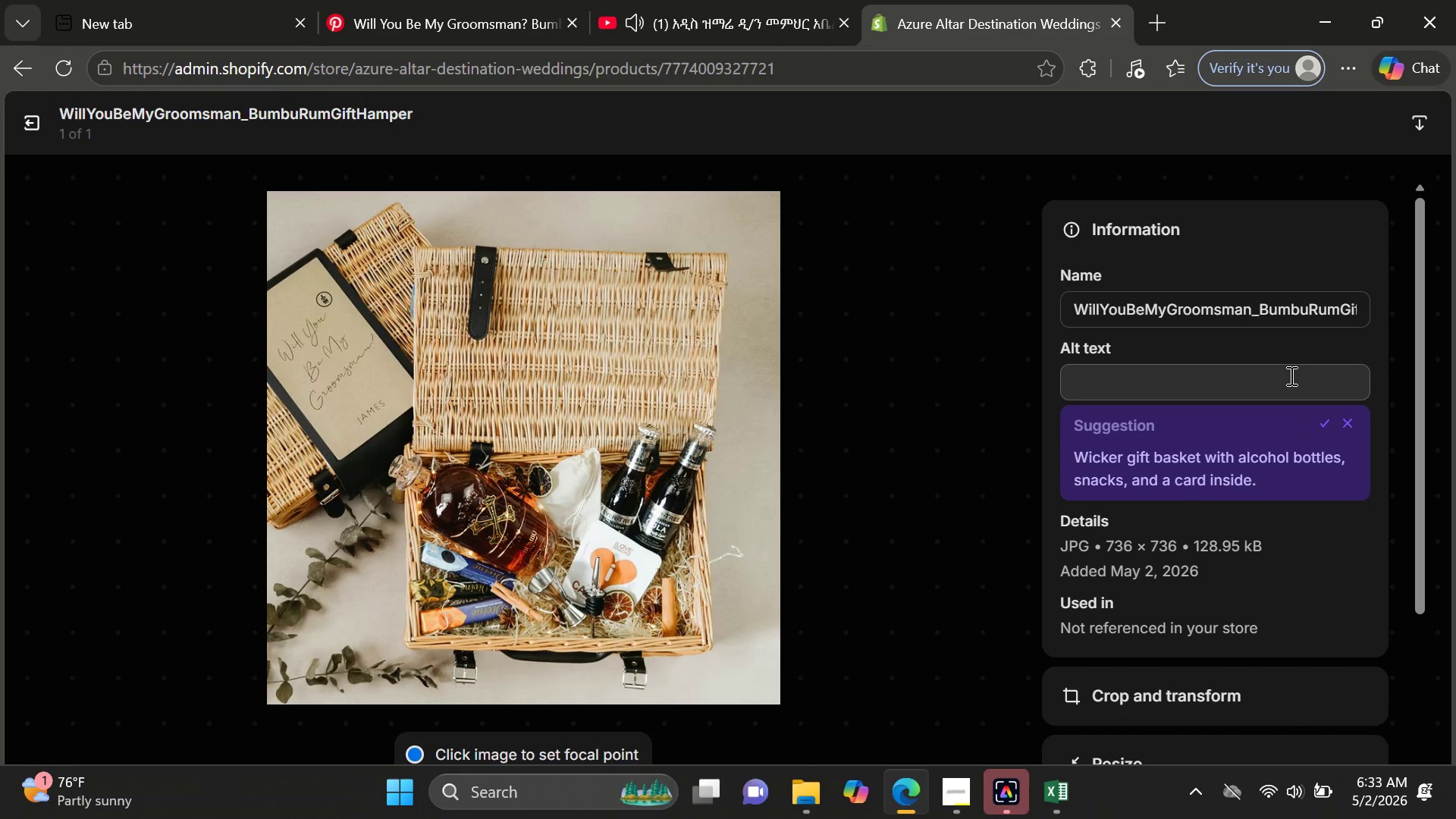 
left_click([1193, 390])
 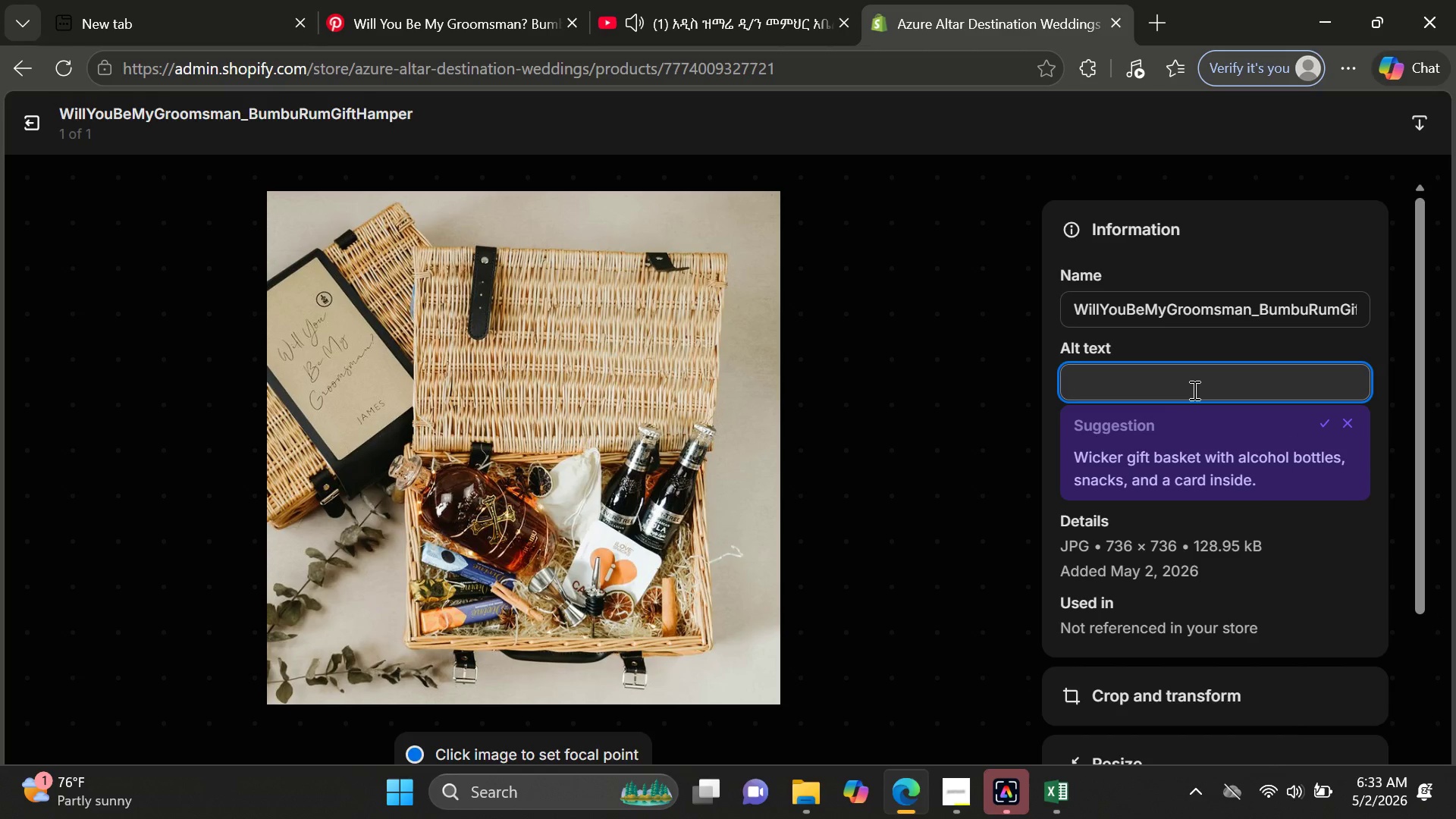 
type(Wicker gift box open showing mini rum bottle, )
 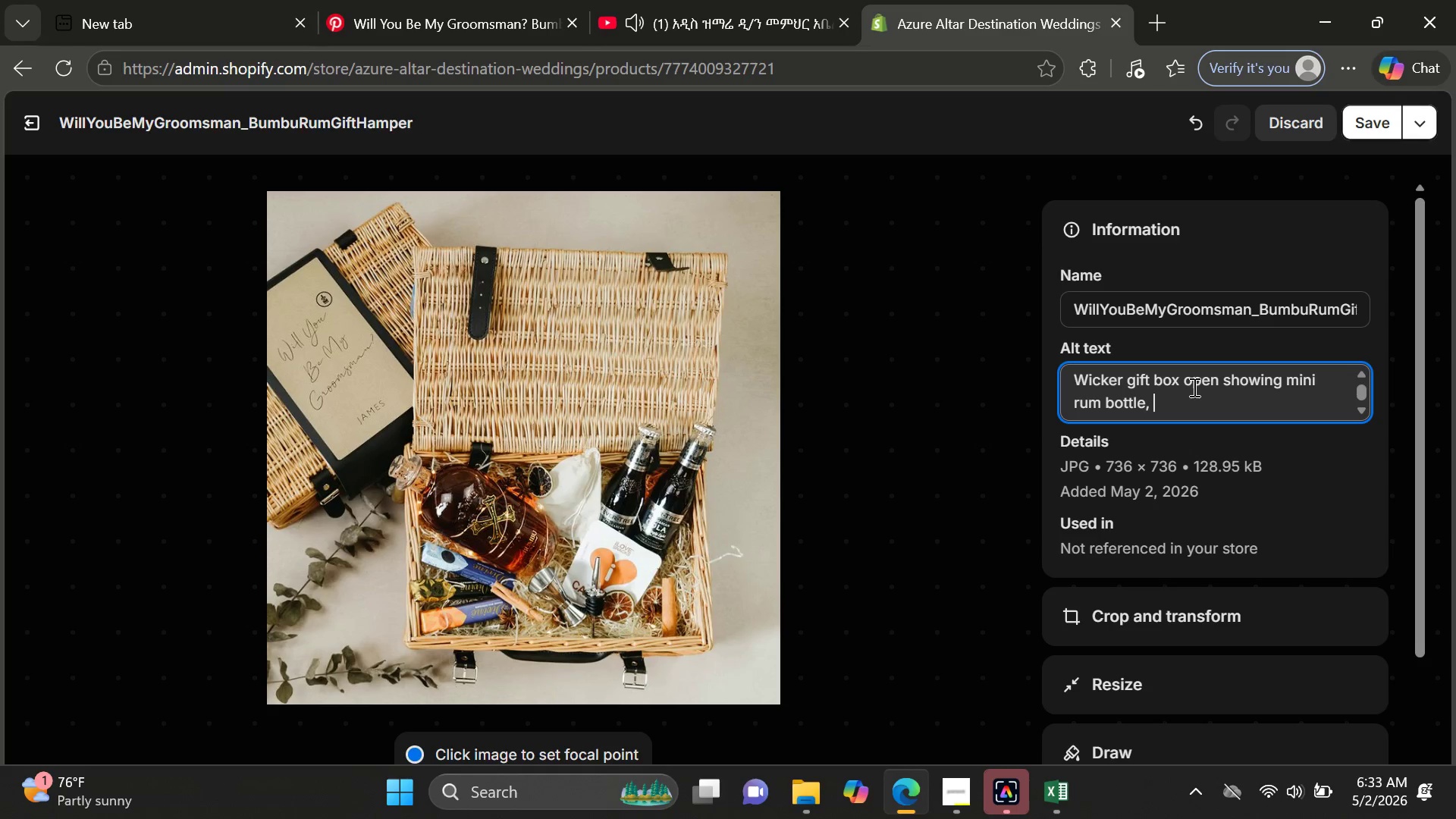 
wait(5.41)
 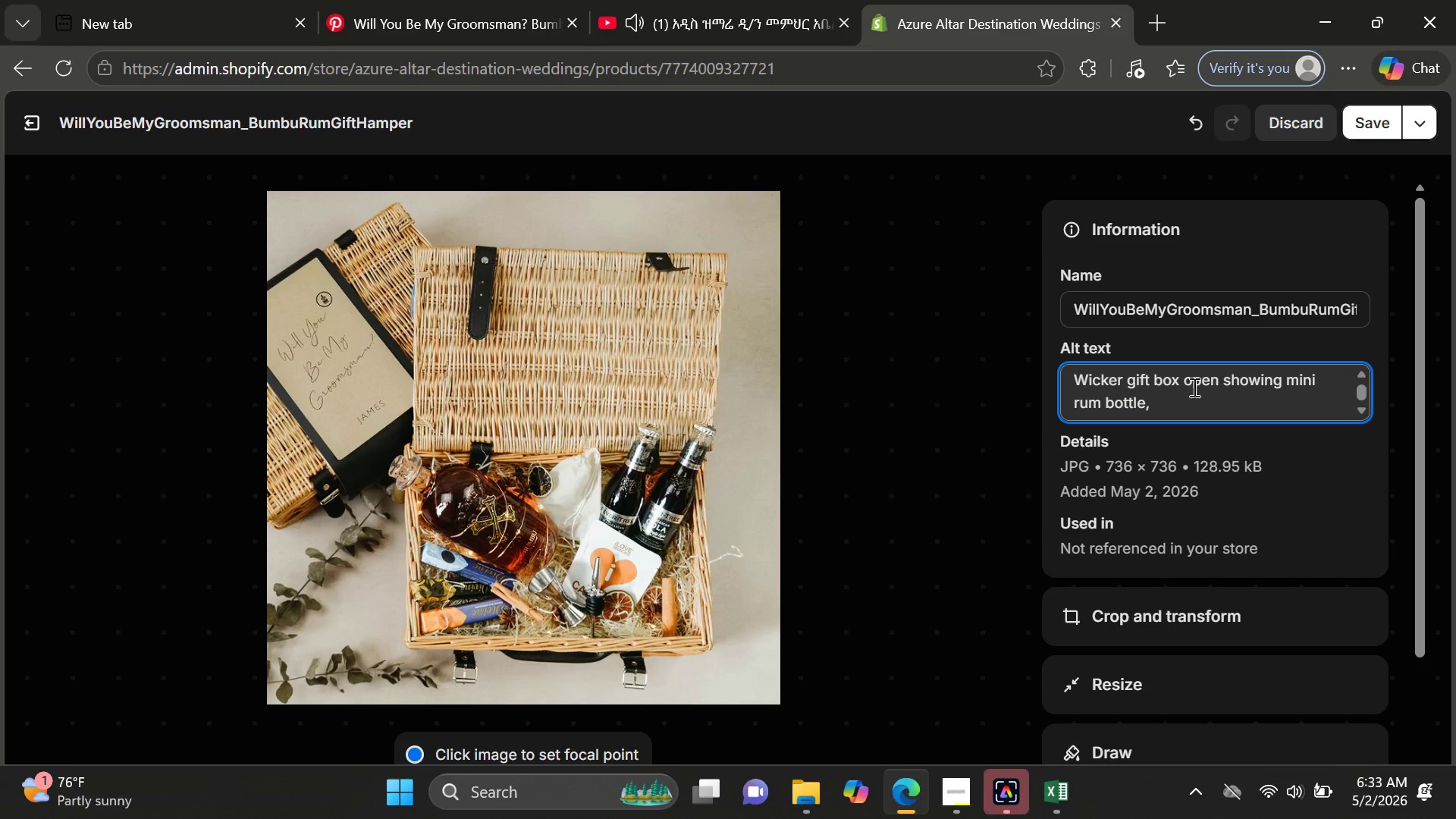 
key(Backspace)
 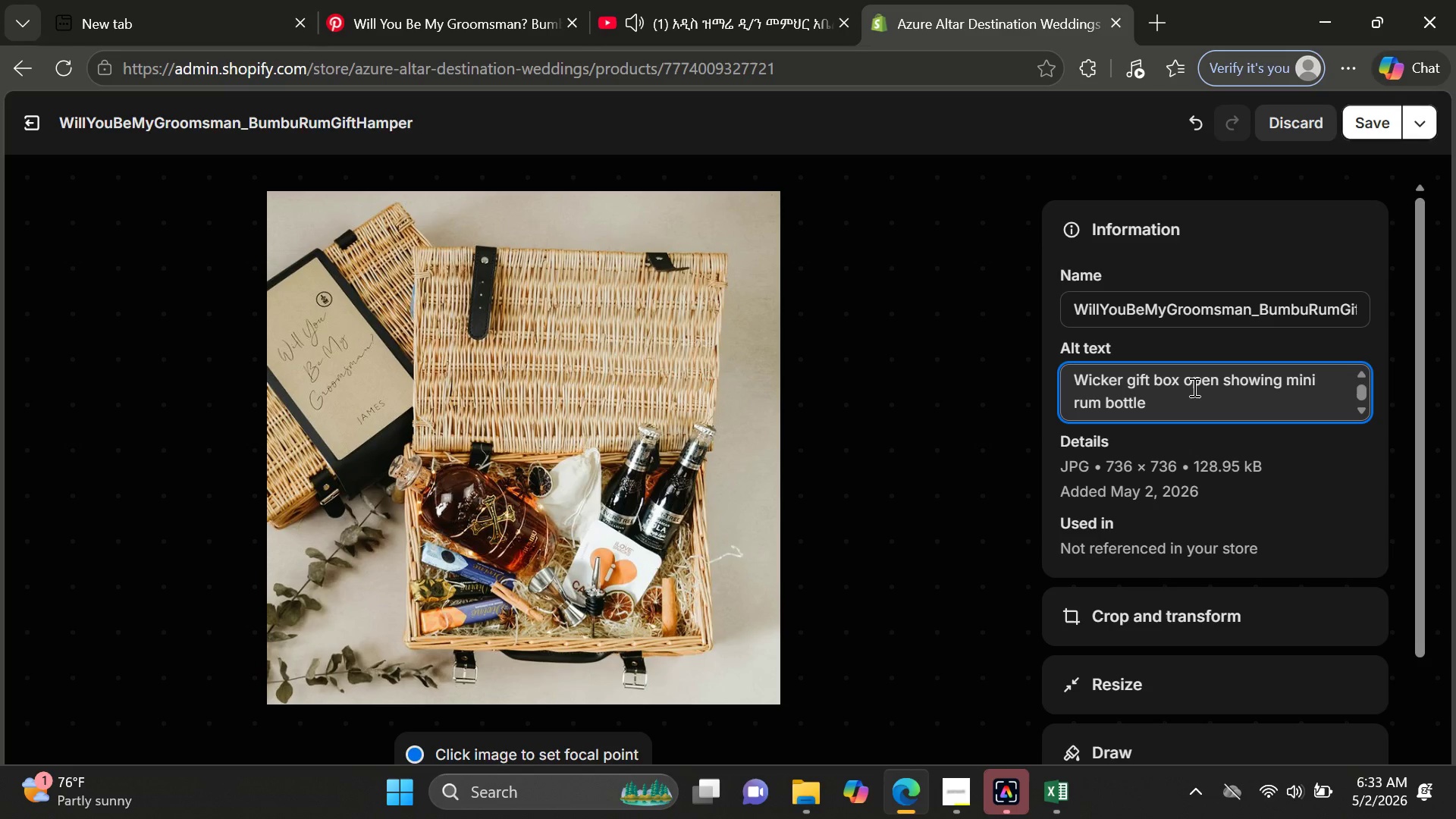 
key(Backspace)
 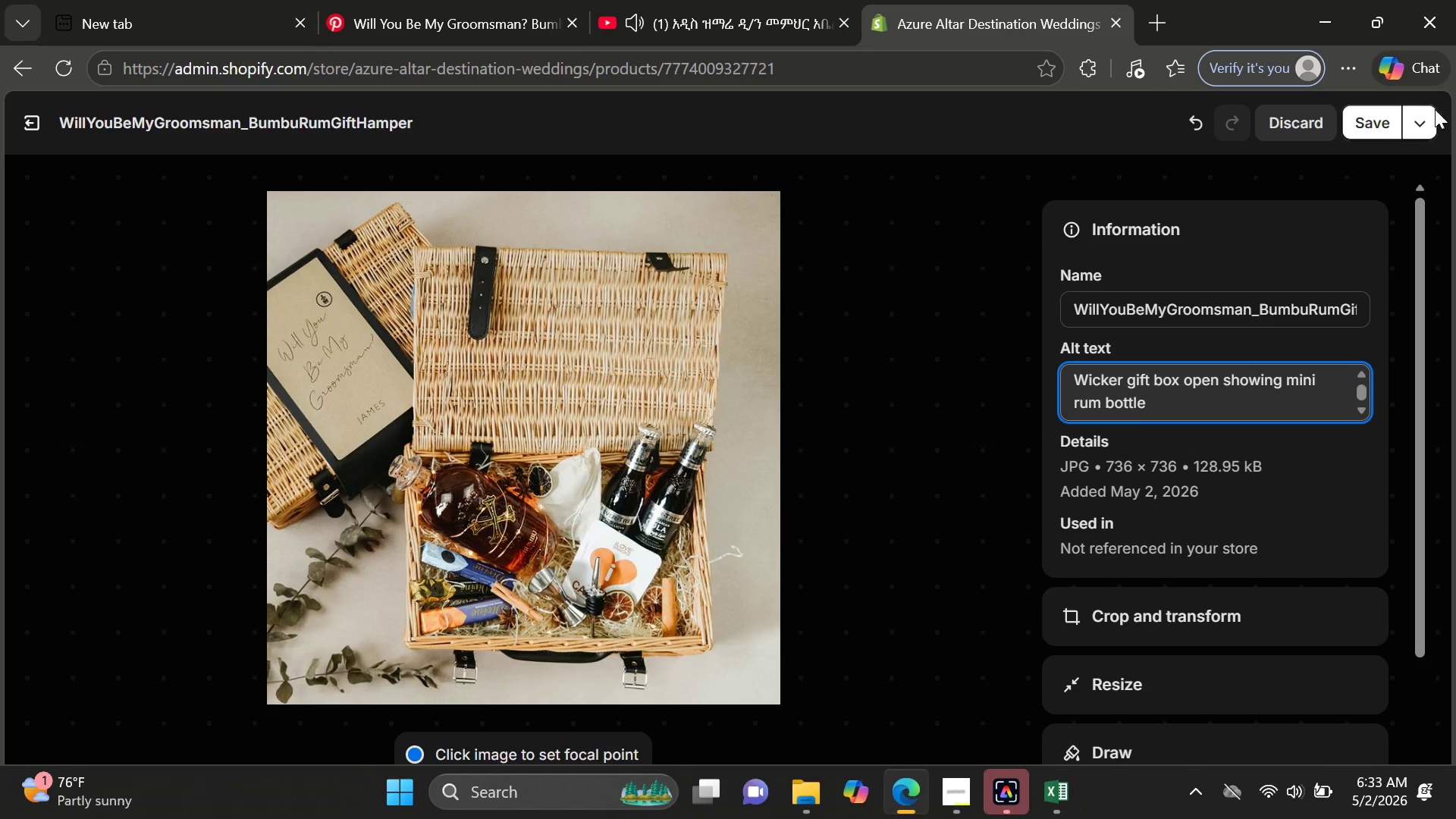 
left_click([1373, 118])
 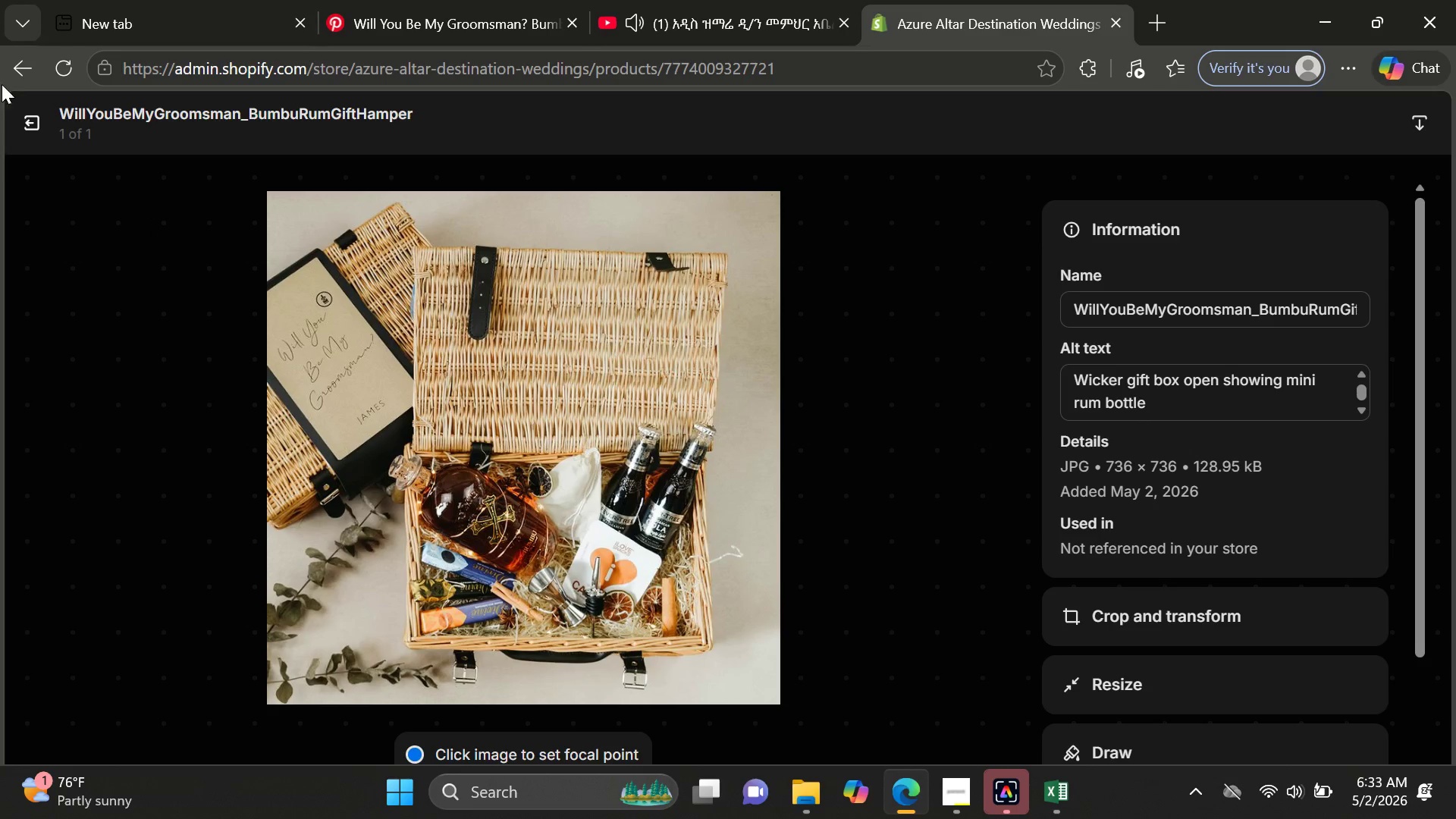 
left_click([27, 129])
 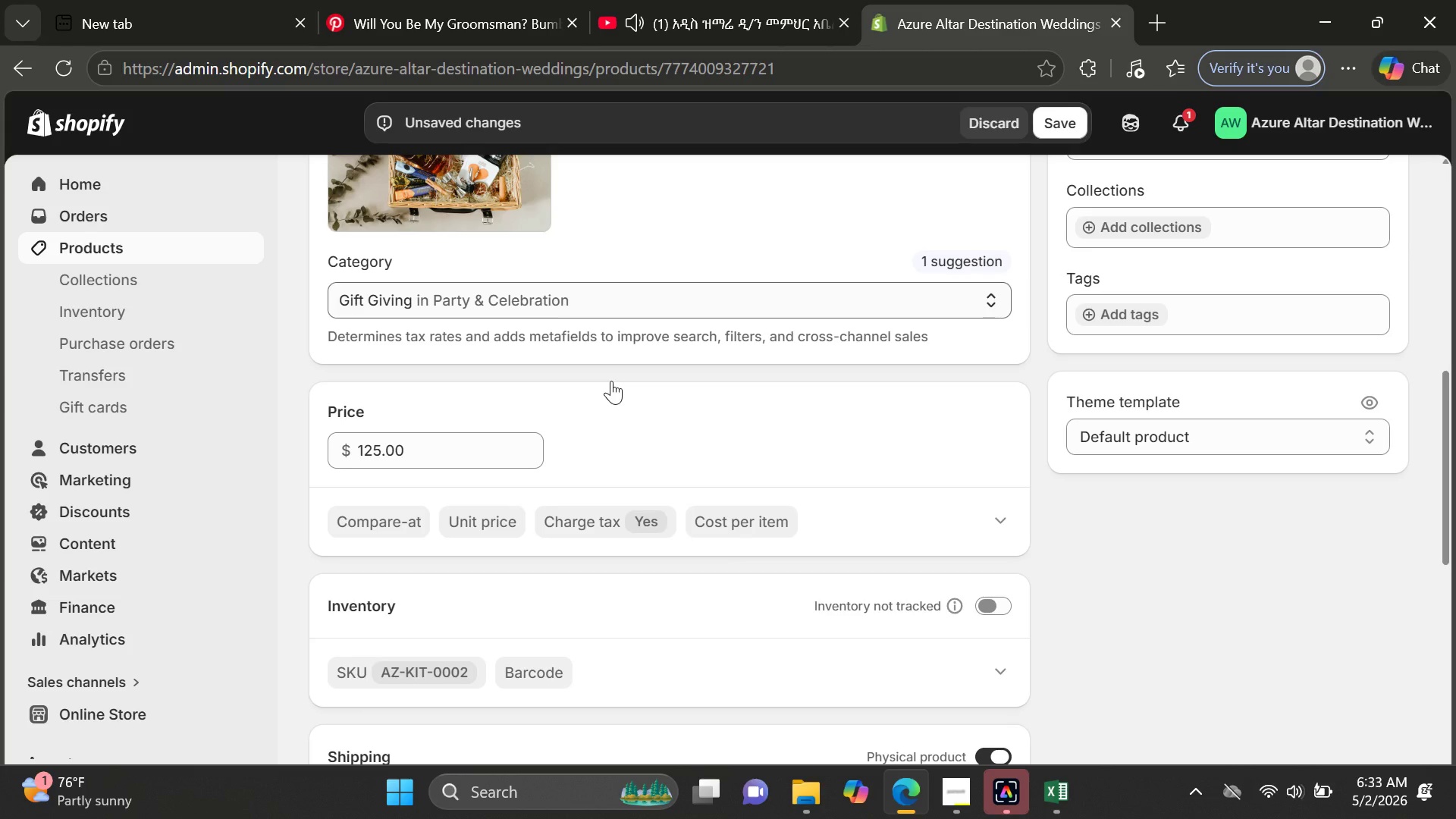 
left_click([391, 0])
 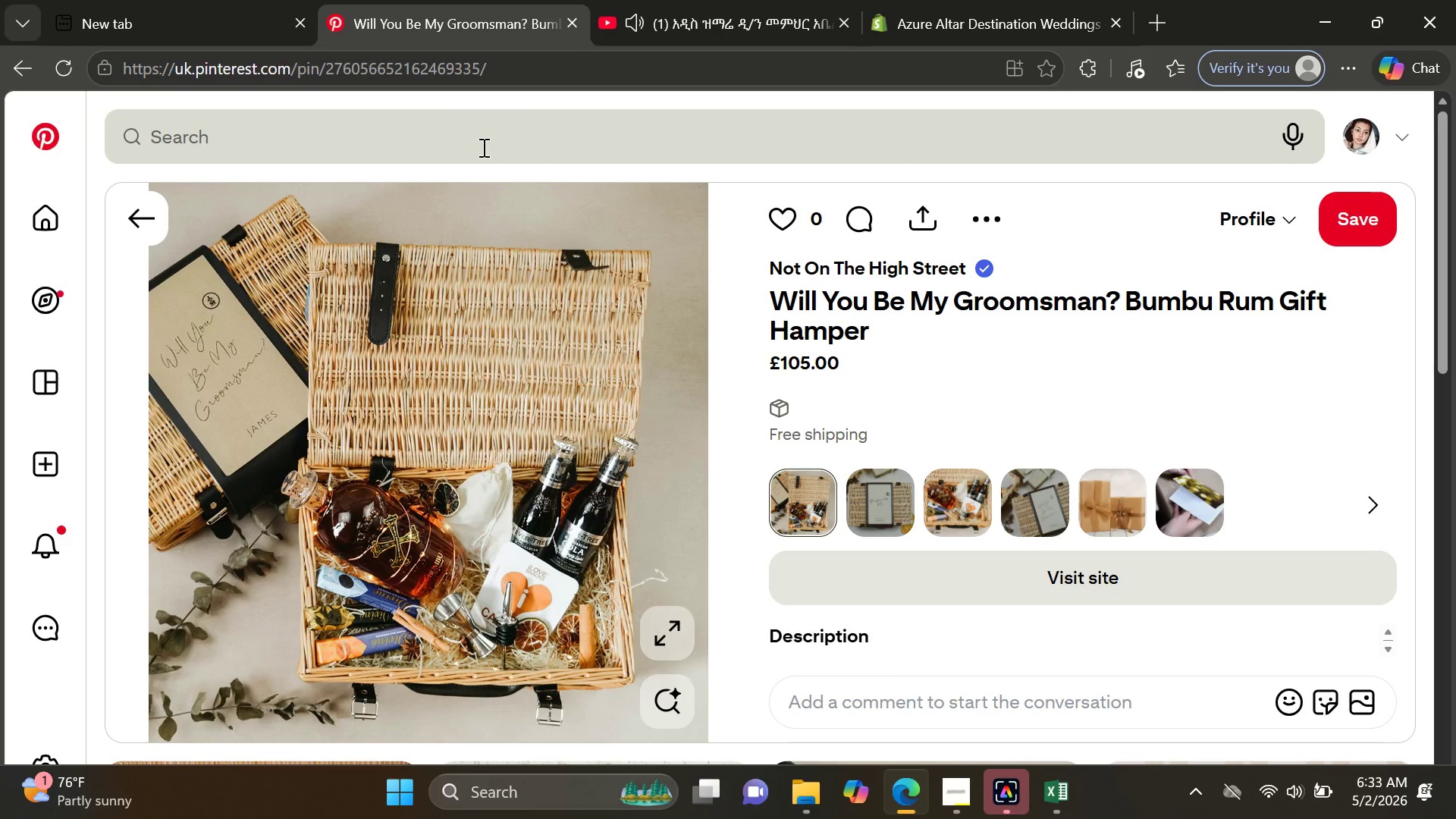 
left_click([482, 147])
 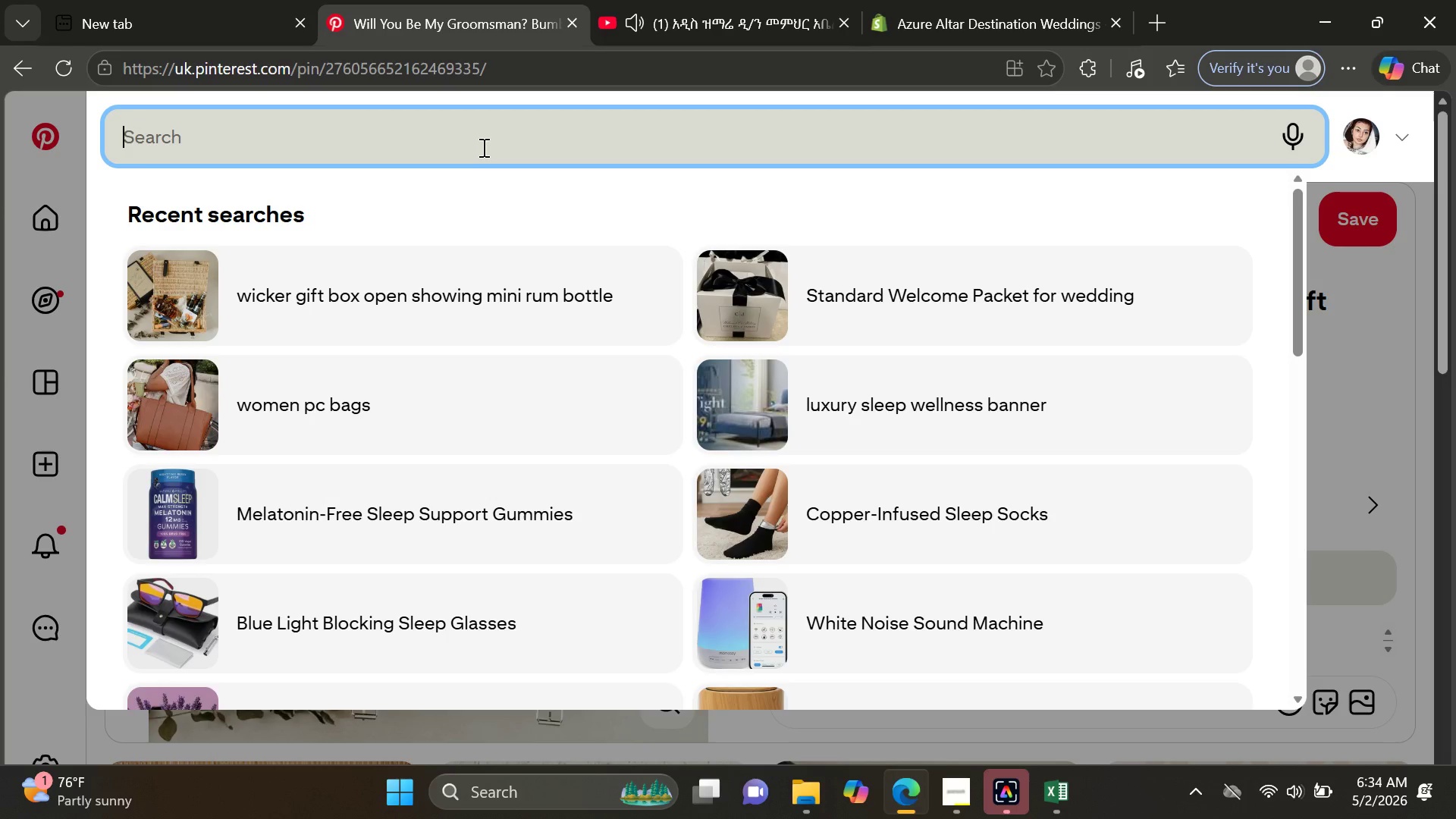 
key(Control+ControlLeft)
 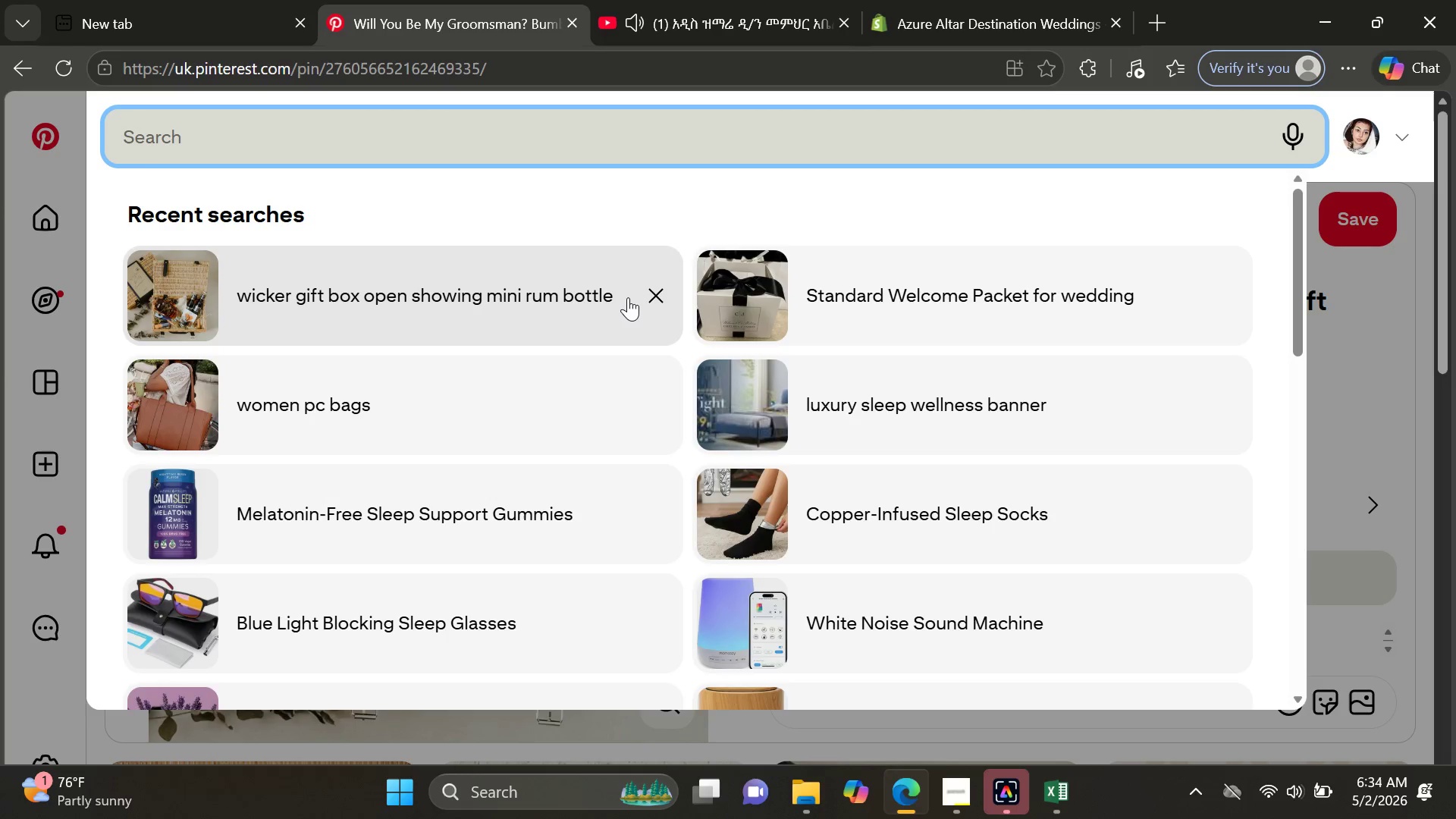 
left_click([628, 297])
 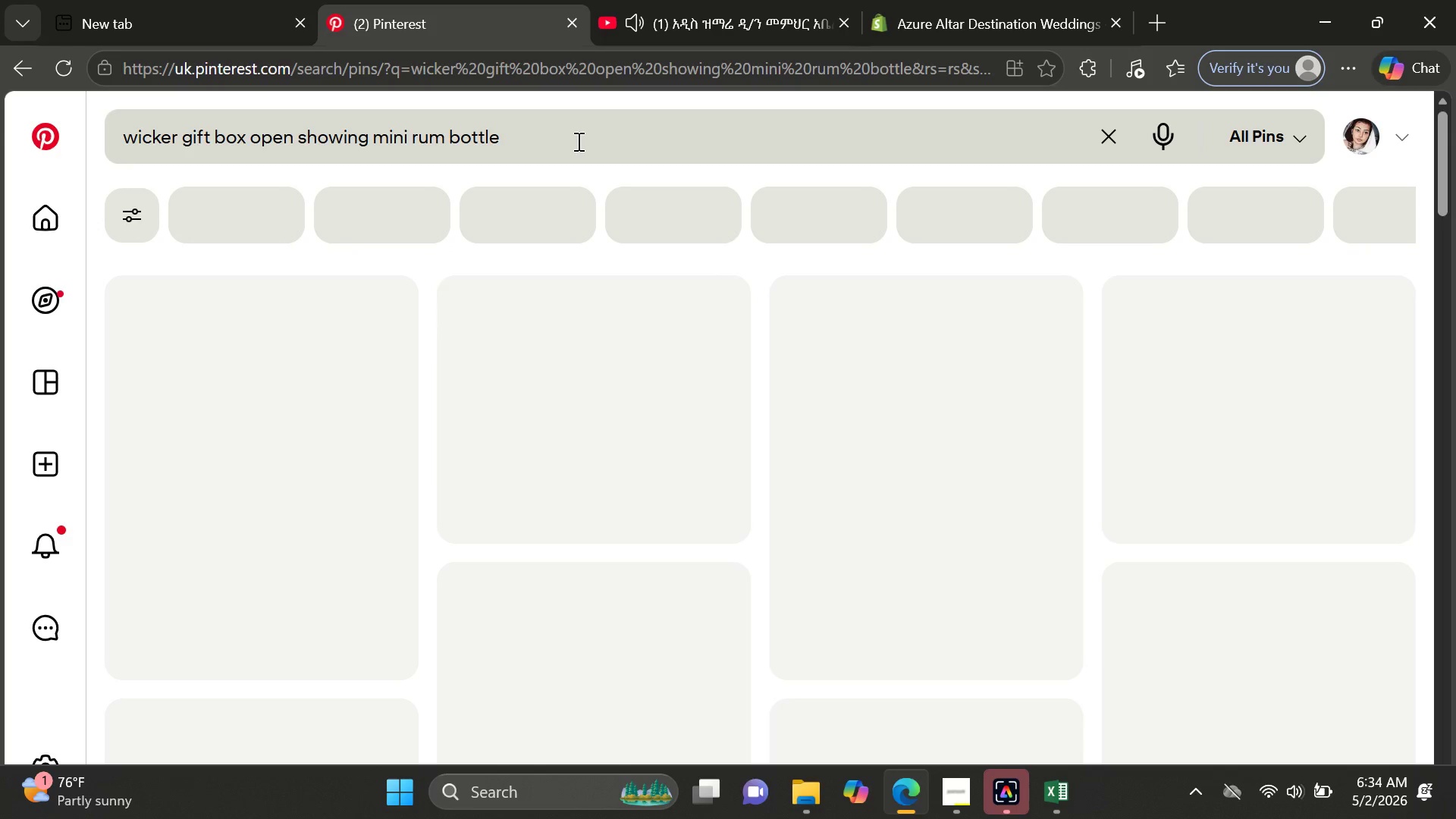 
left_click([577, 141])
 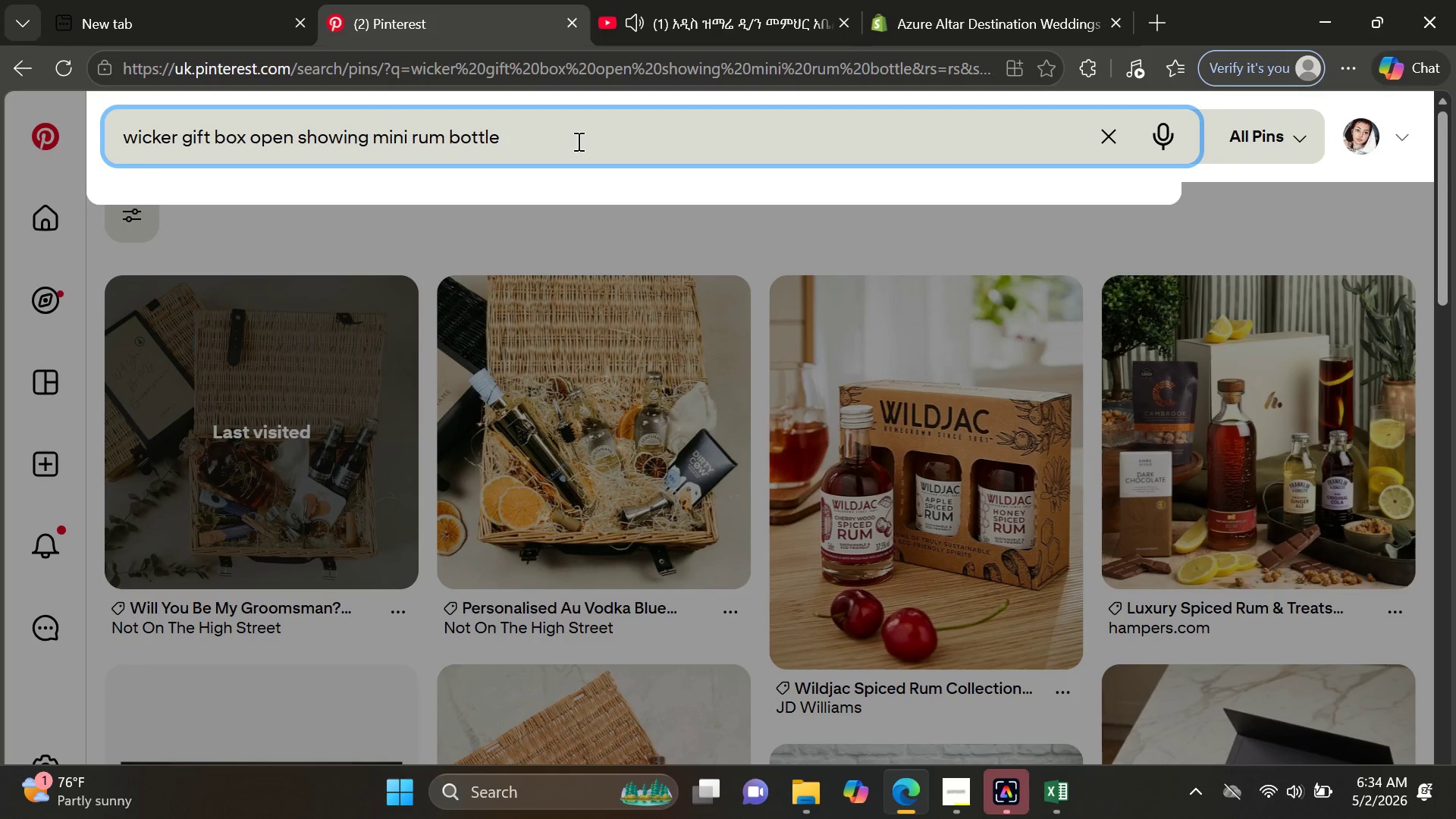 
type(, sunscreen bottle)
key(Backspace)
key(Backspace)
key(Backspace)
key(Backspace)
key(Backspace)
key(Backspace)
type(ti)
key(Backspace)
type(ube, and sun)
key(Backspace)
type(nglasses)
 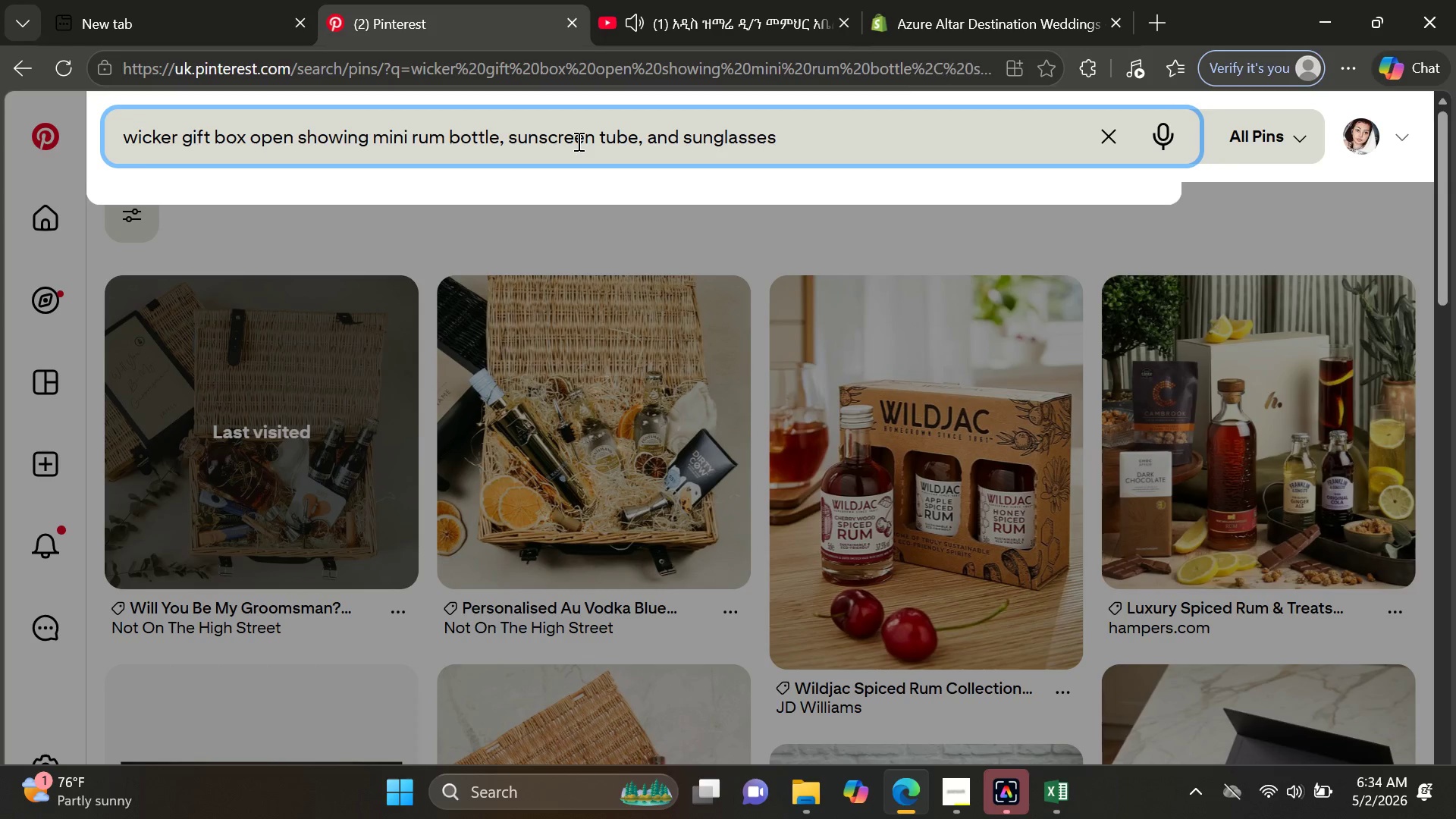 
key(Enter)
 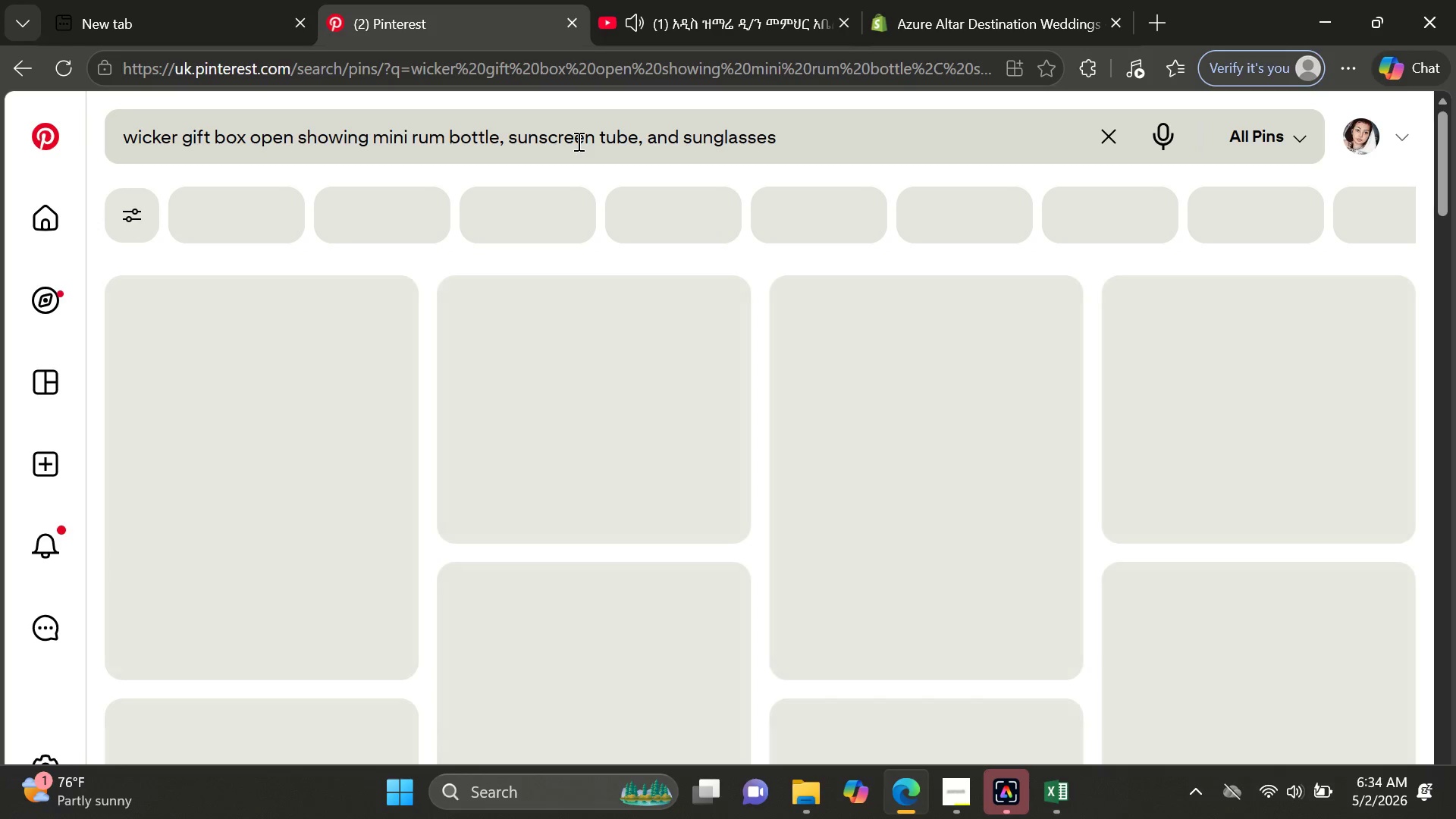 
mouse_move([975, 424])
 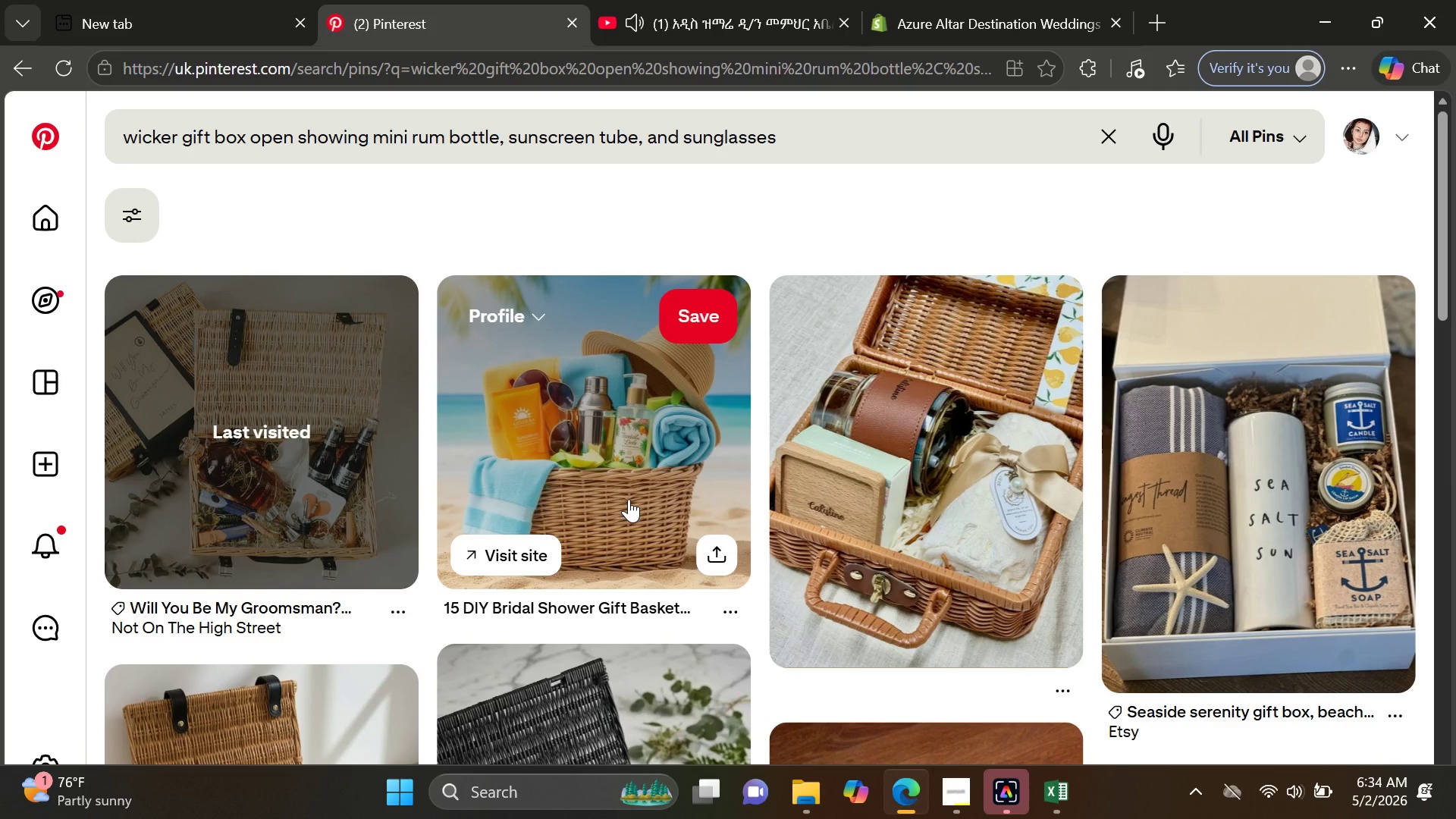 
left_click([629, 499])
 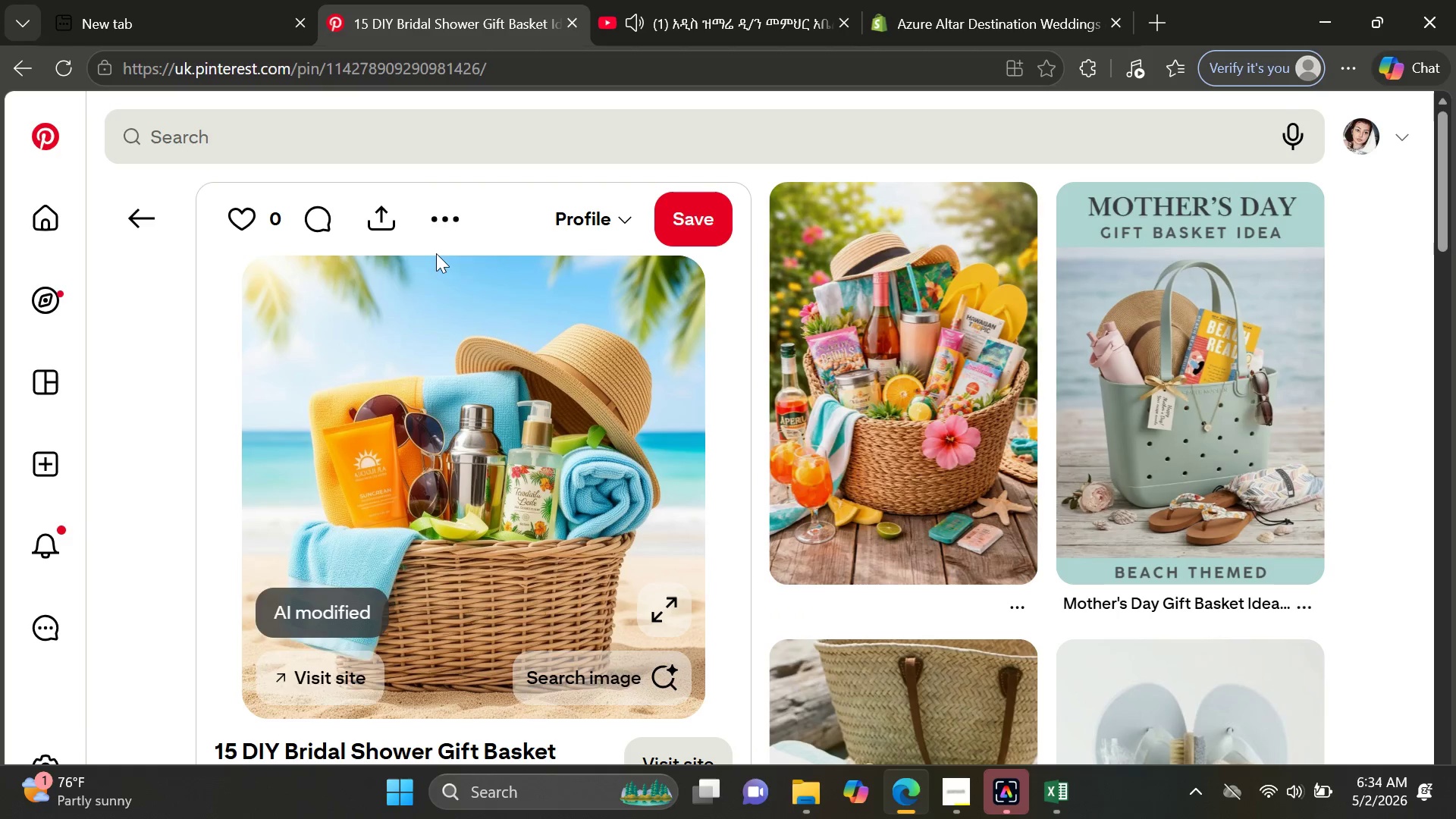 
wait(10.02)
 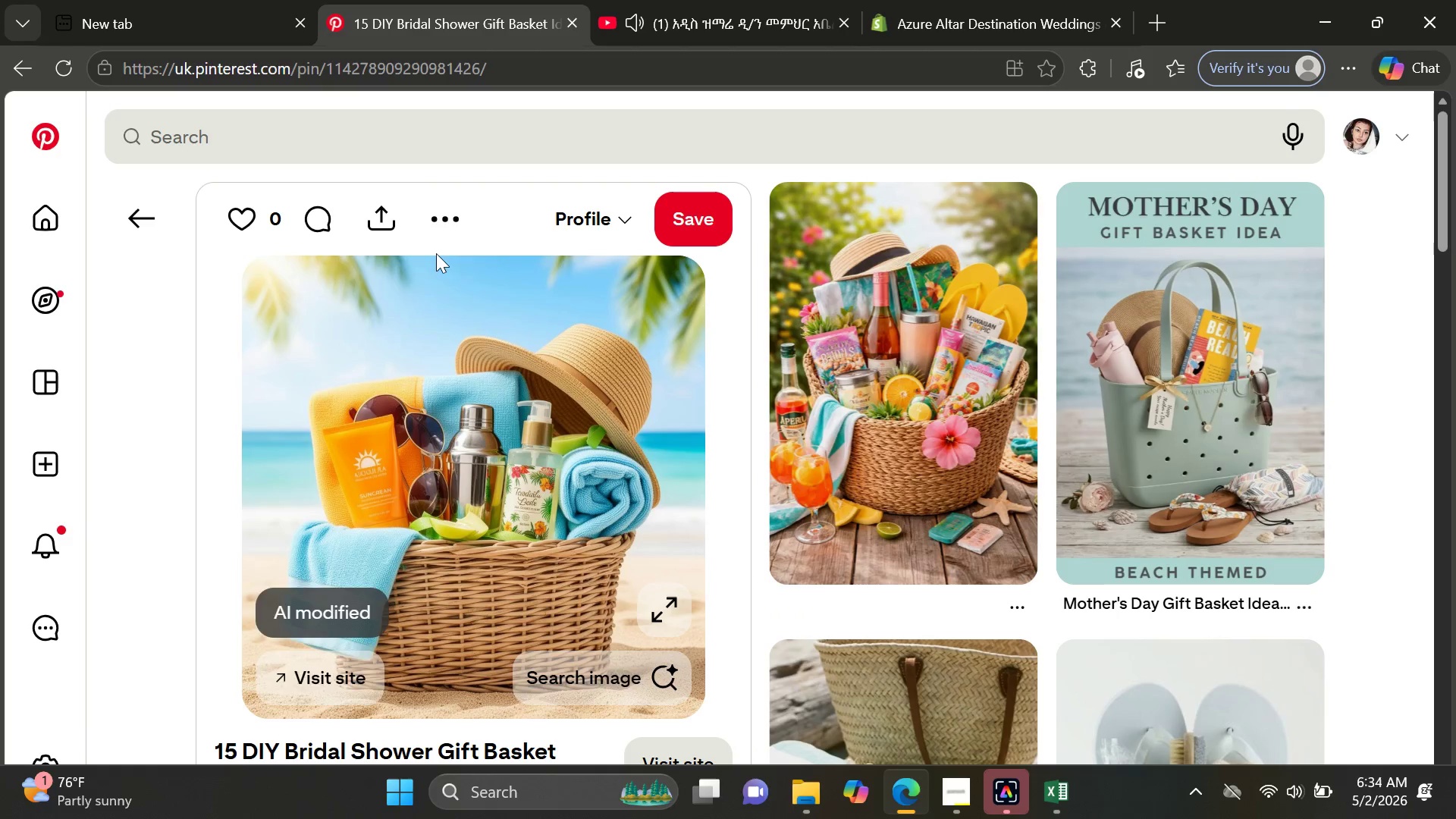 
left_click([441, 239])
 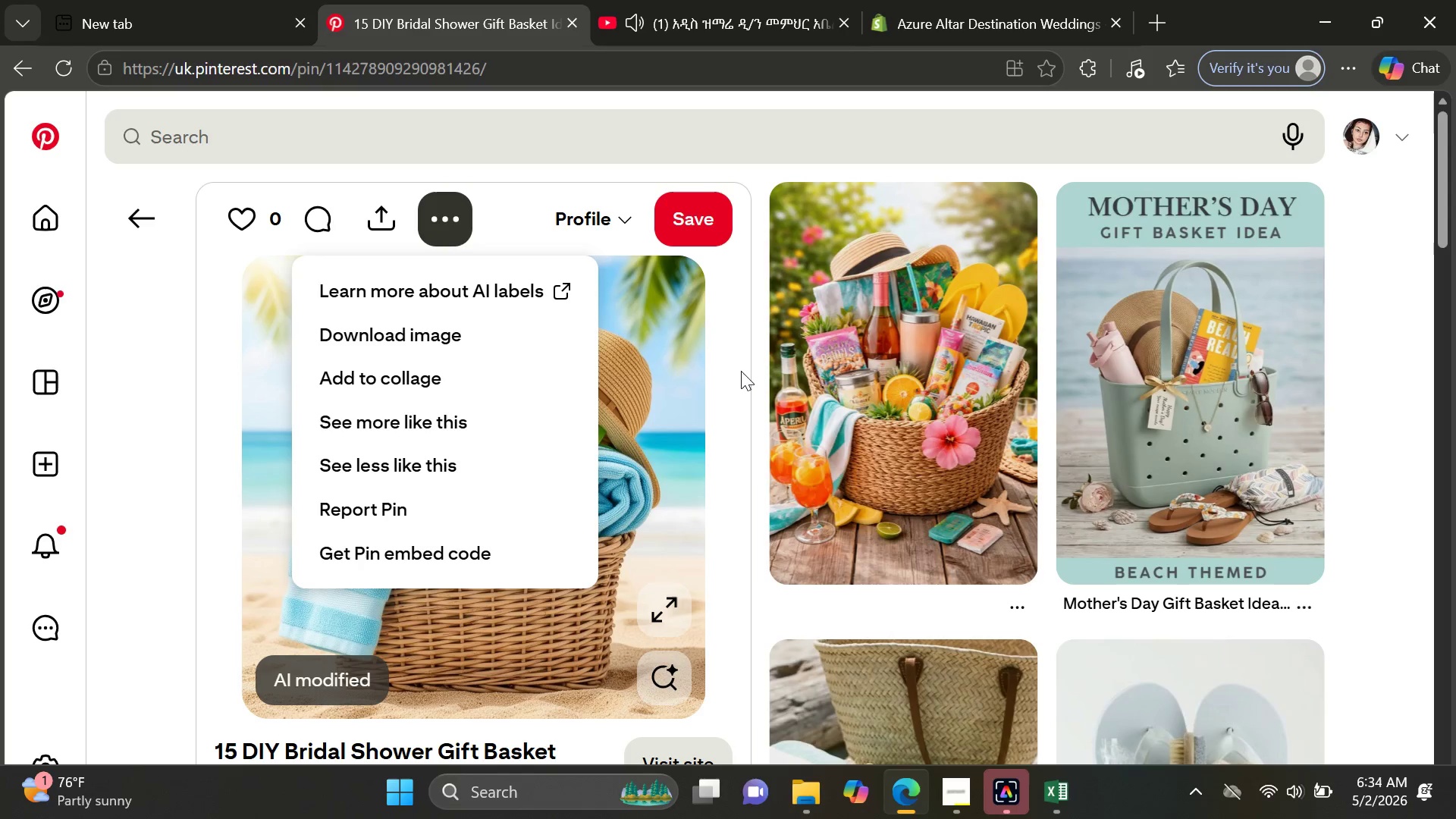 
left_click([739, 372])
 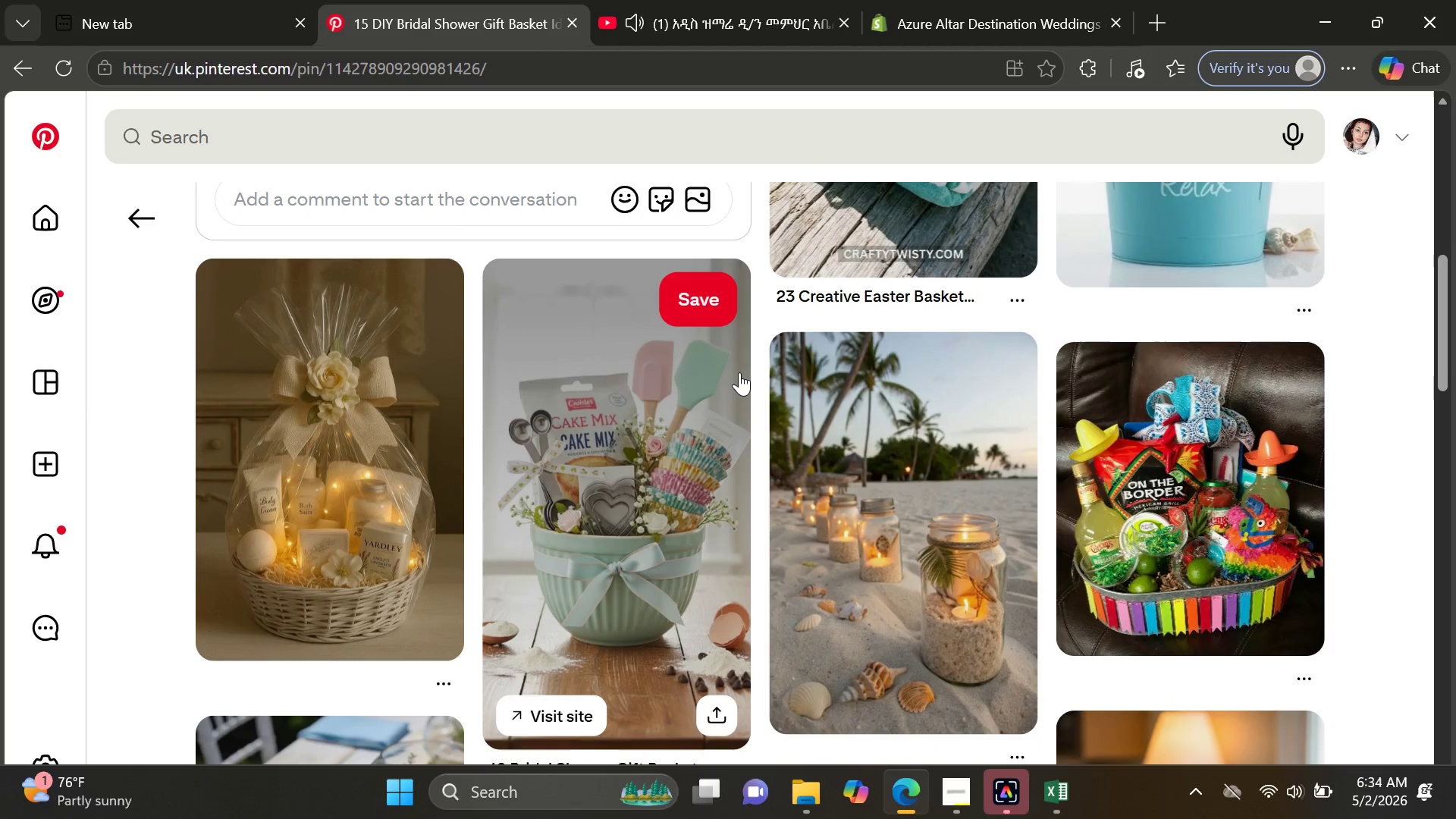 
wait(9.03)
 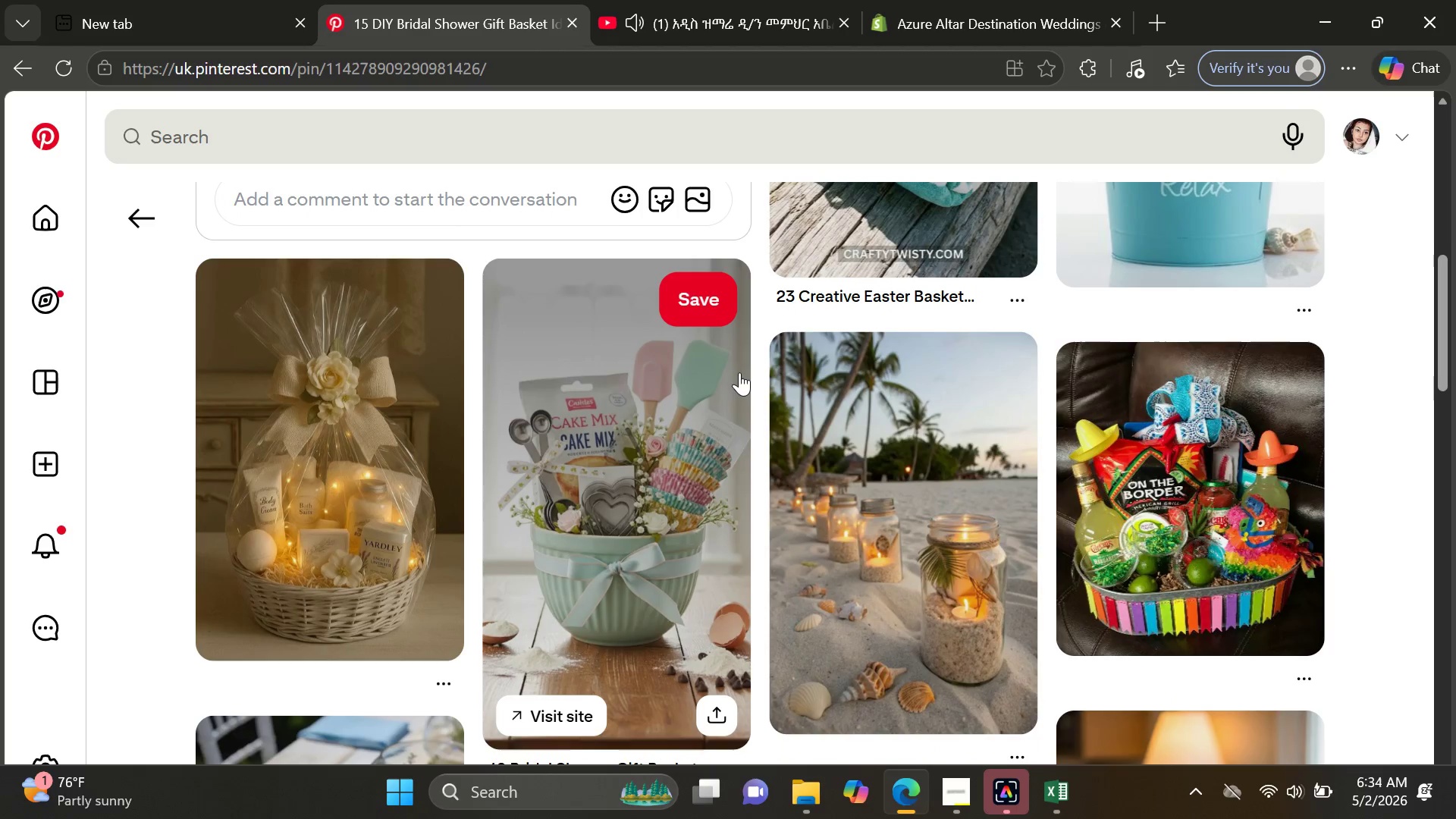 
left_click([460, 218])
 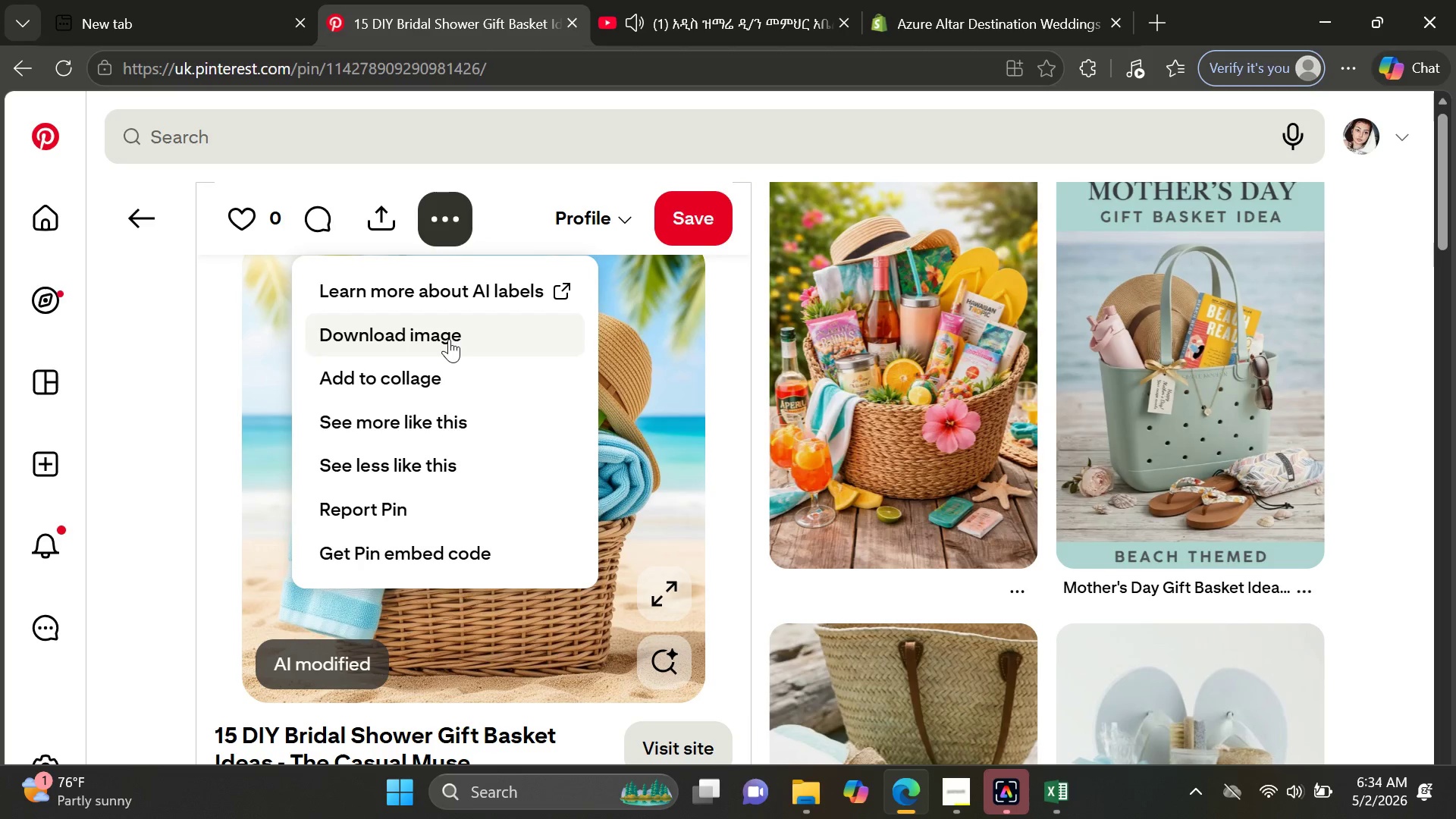 
left_click([449, 338])
 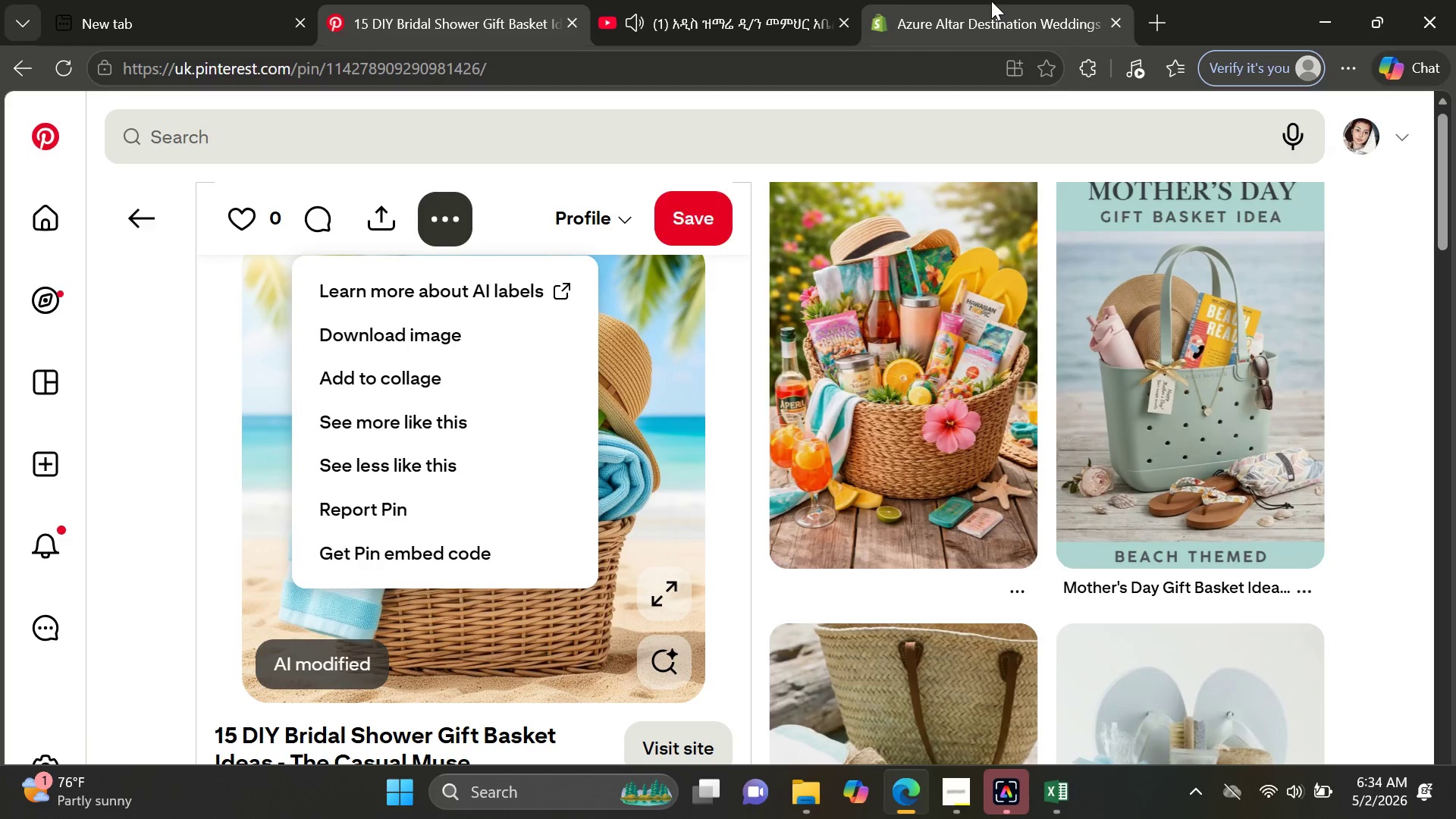 
left_click([991, 1])
 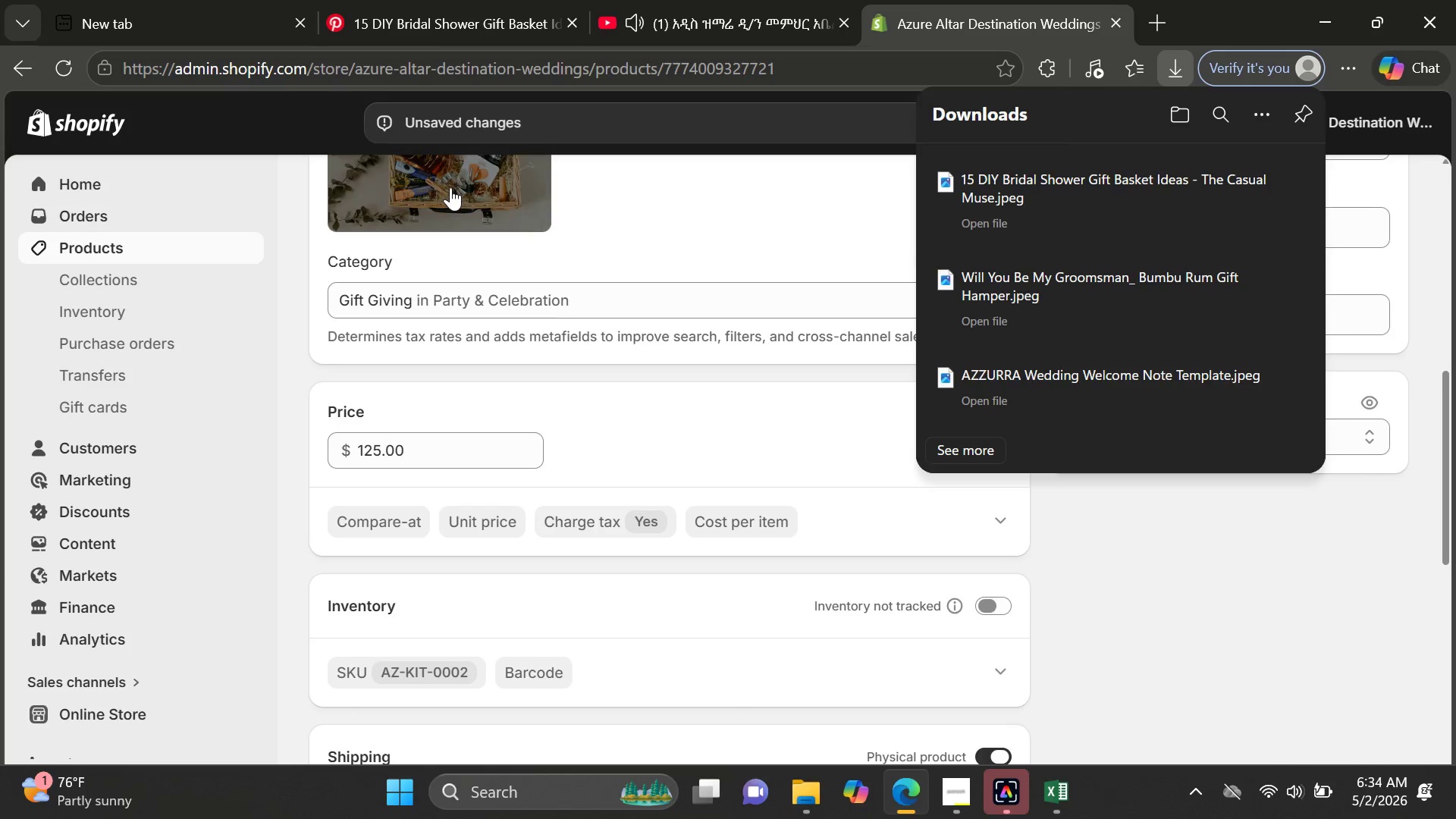 
left_click([450, 187])
 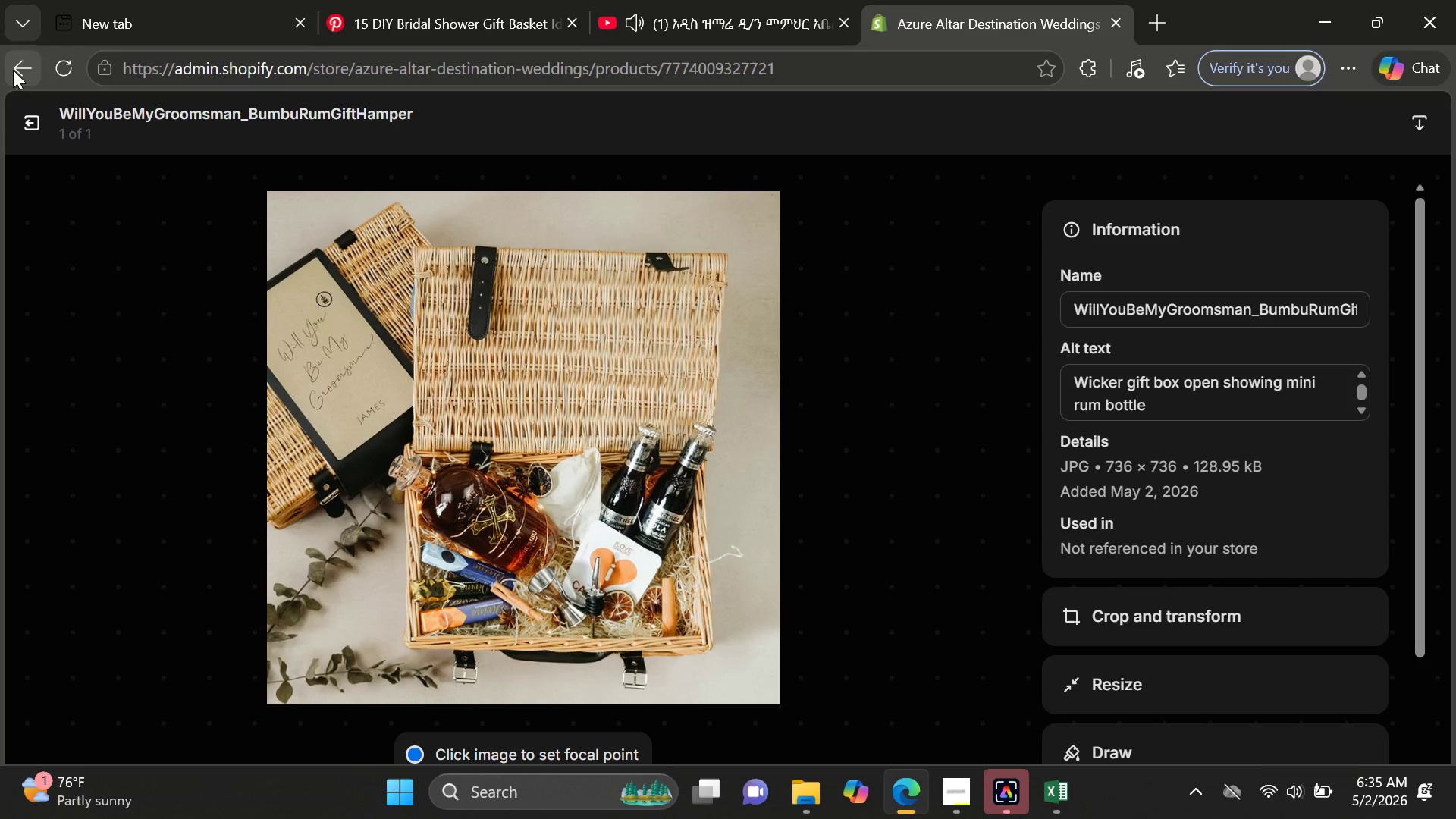 
left_click([30, 115])
 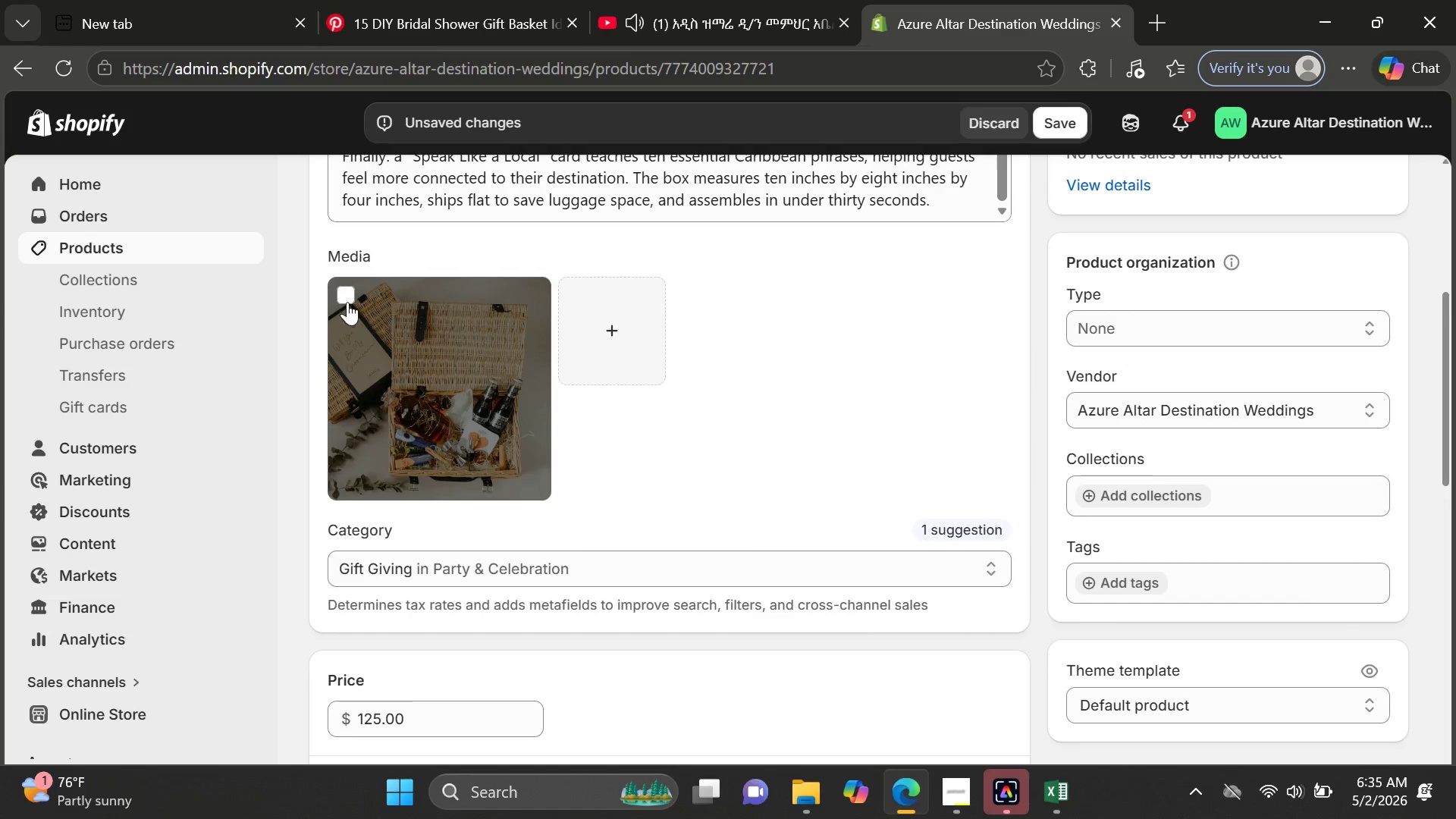 
left_click([347, 298])
 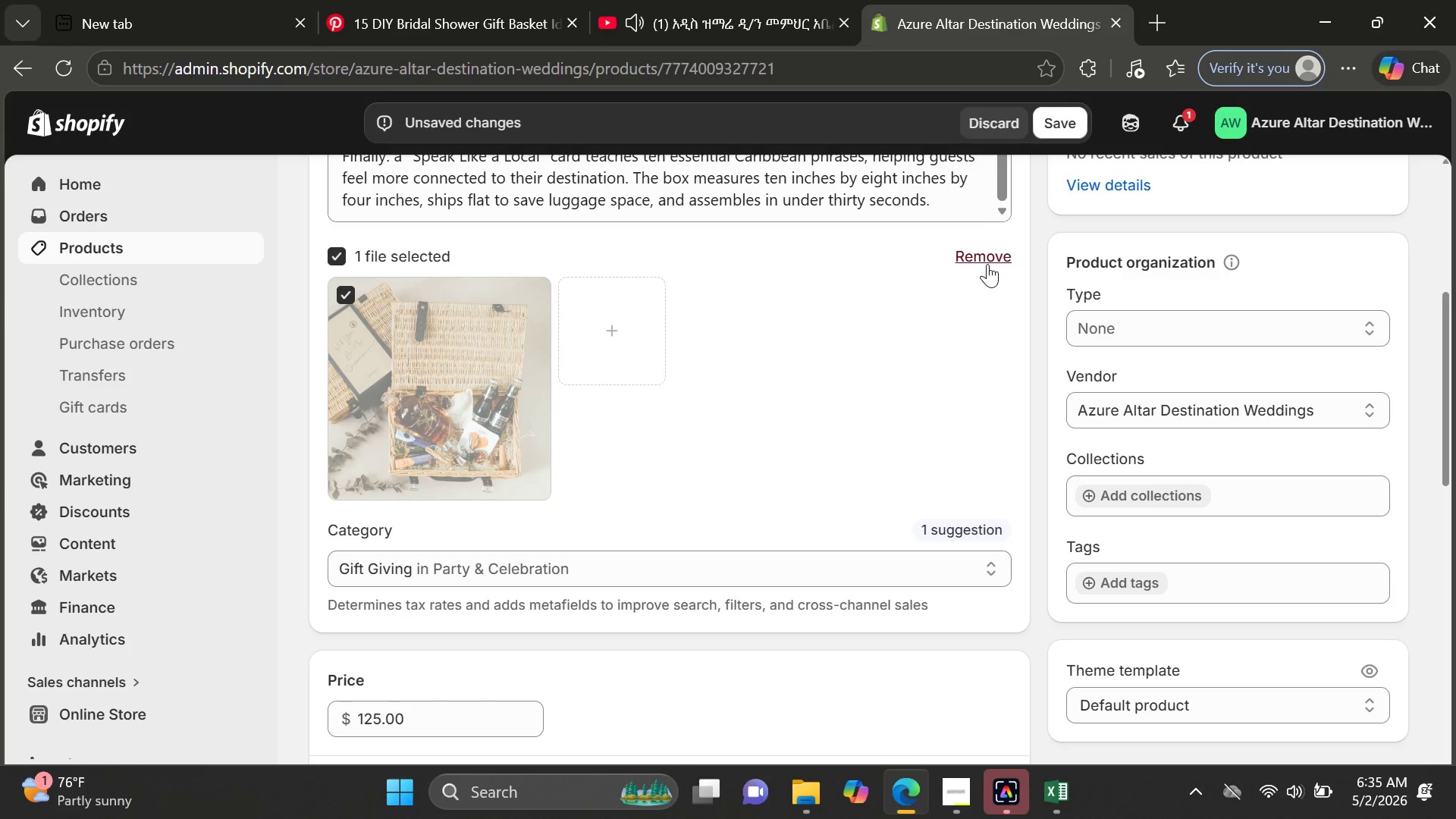 
left_click([987, 264])
 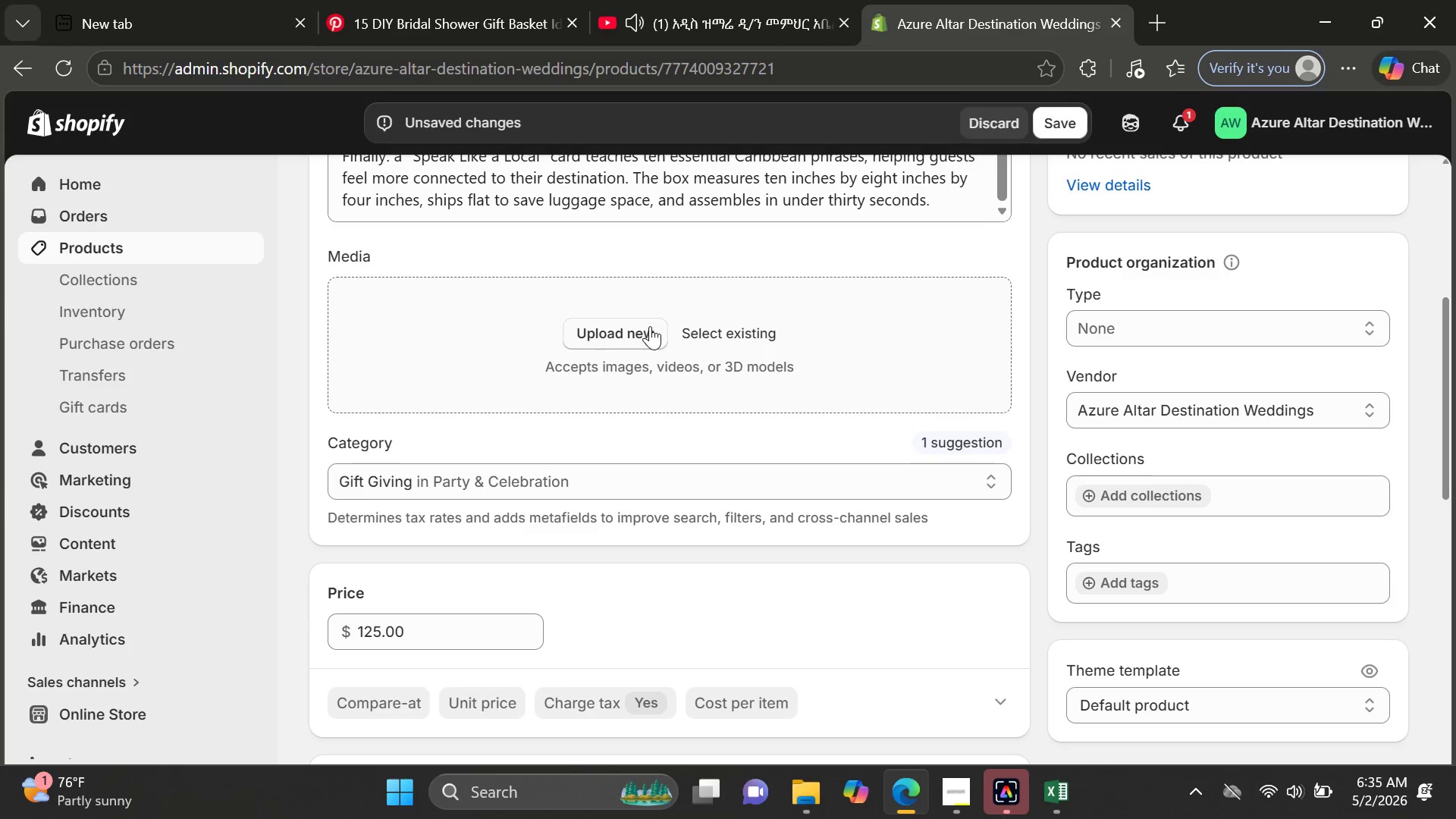 
left_click([650, 326])
 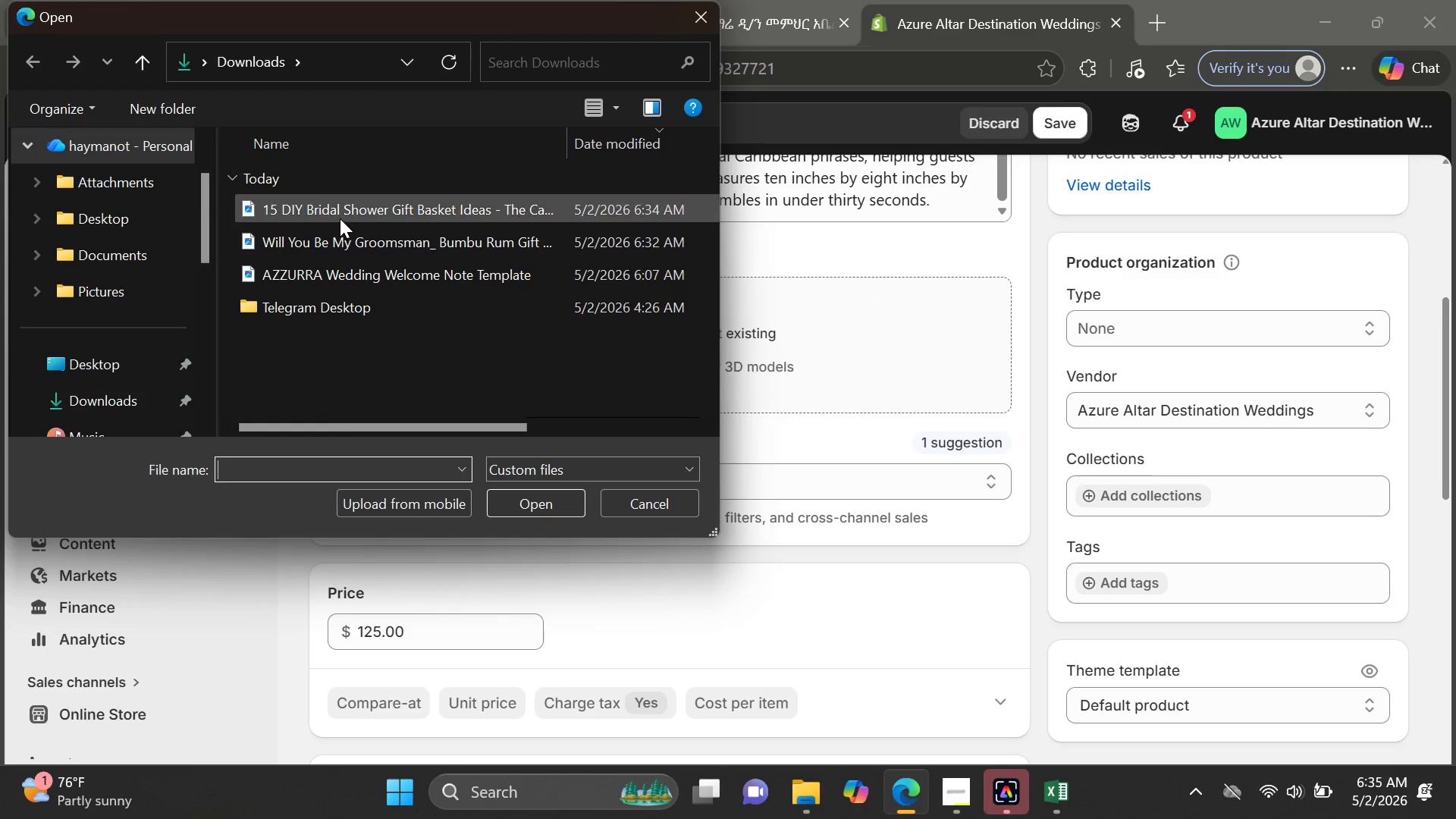 
double_click([340, 218])
 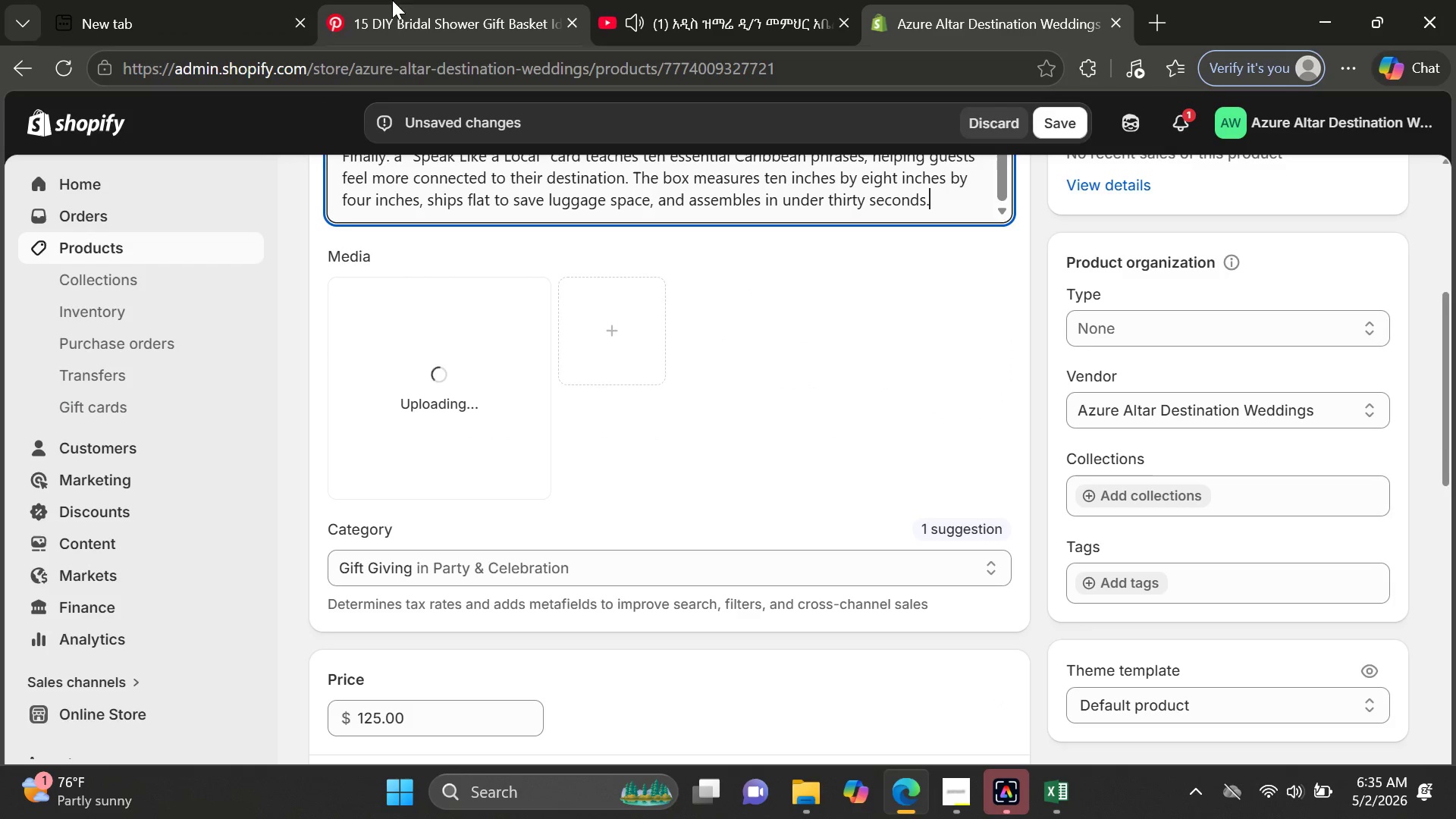 
left_click([419, 0])
 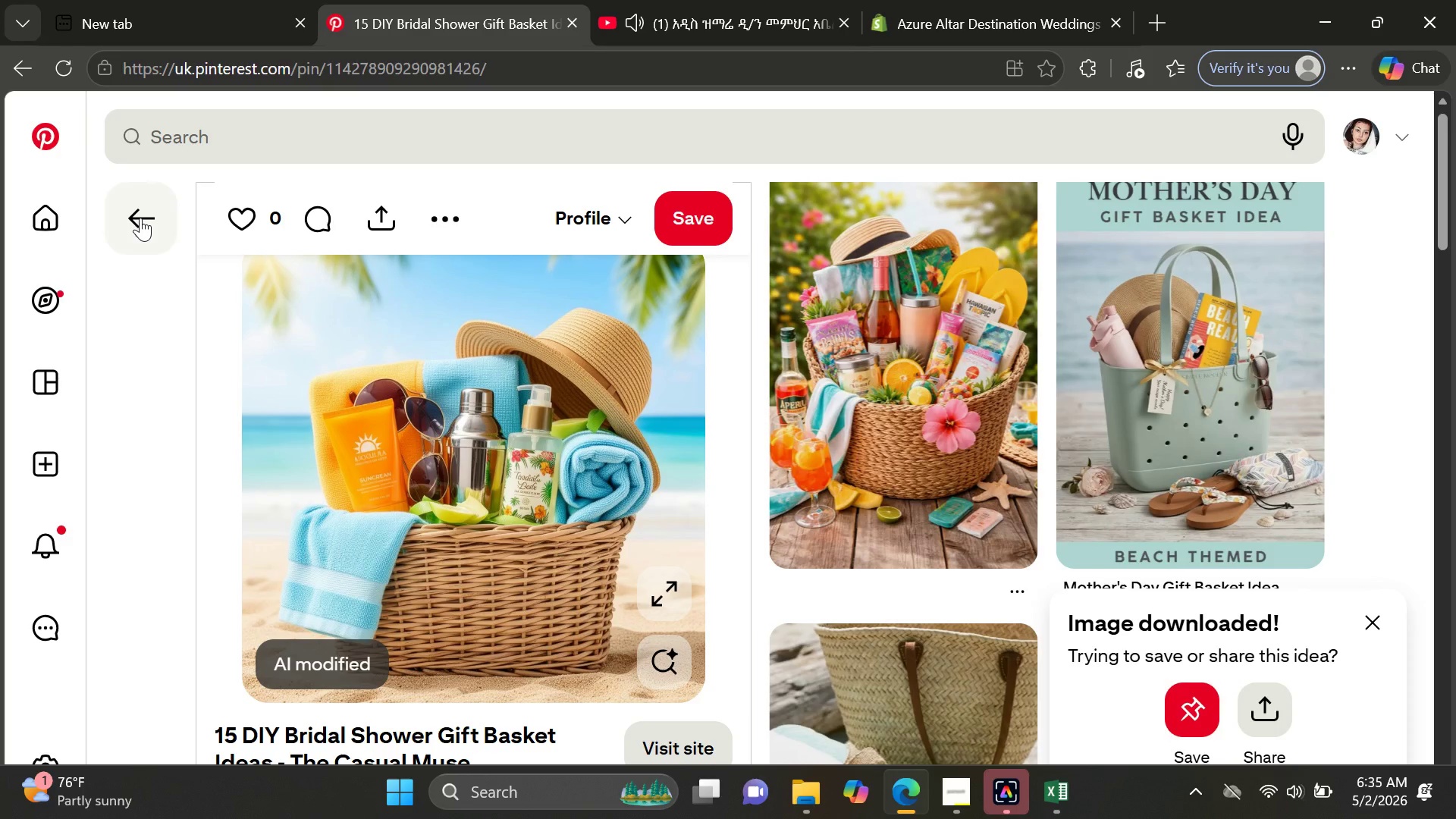 
left_click([140, 218])
 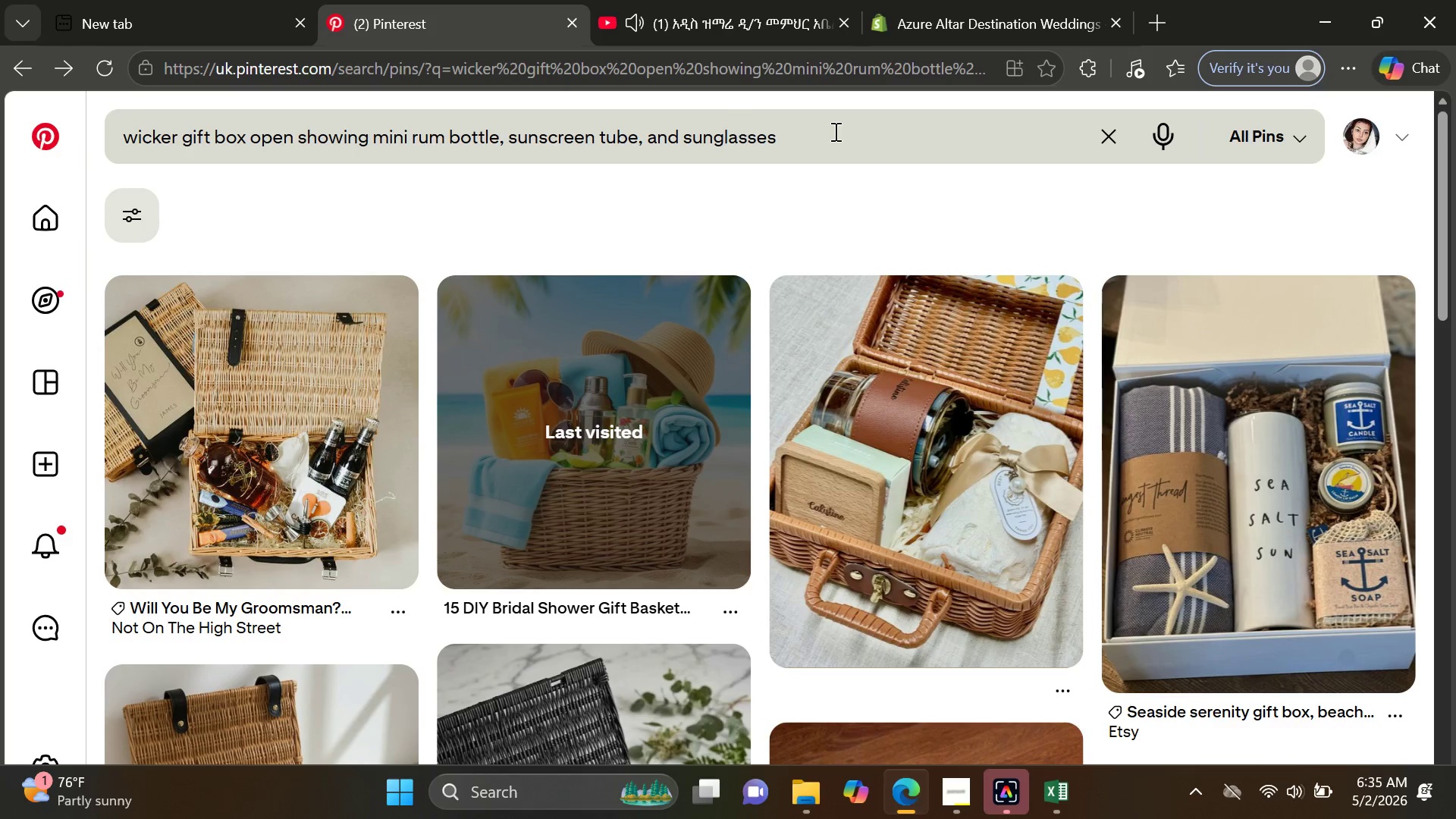 
left_click([835, 131])
 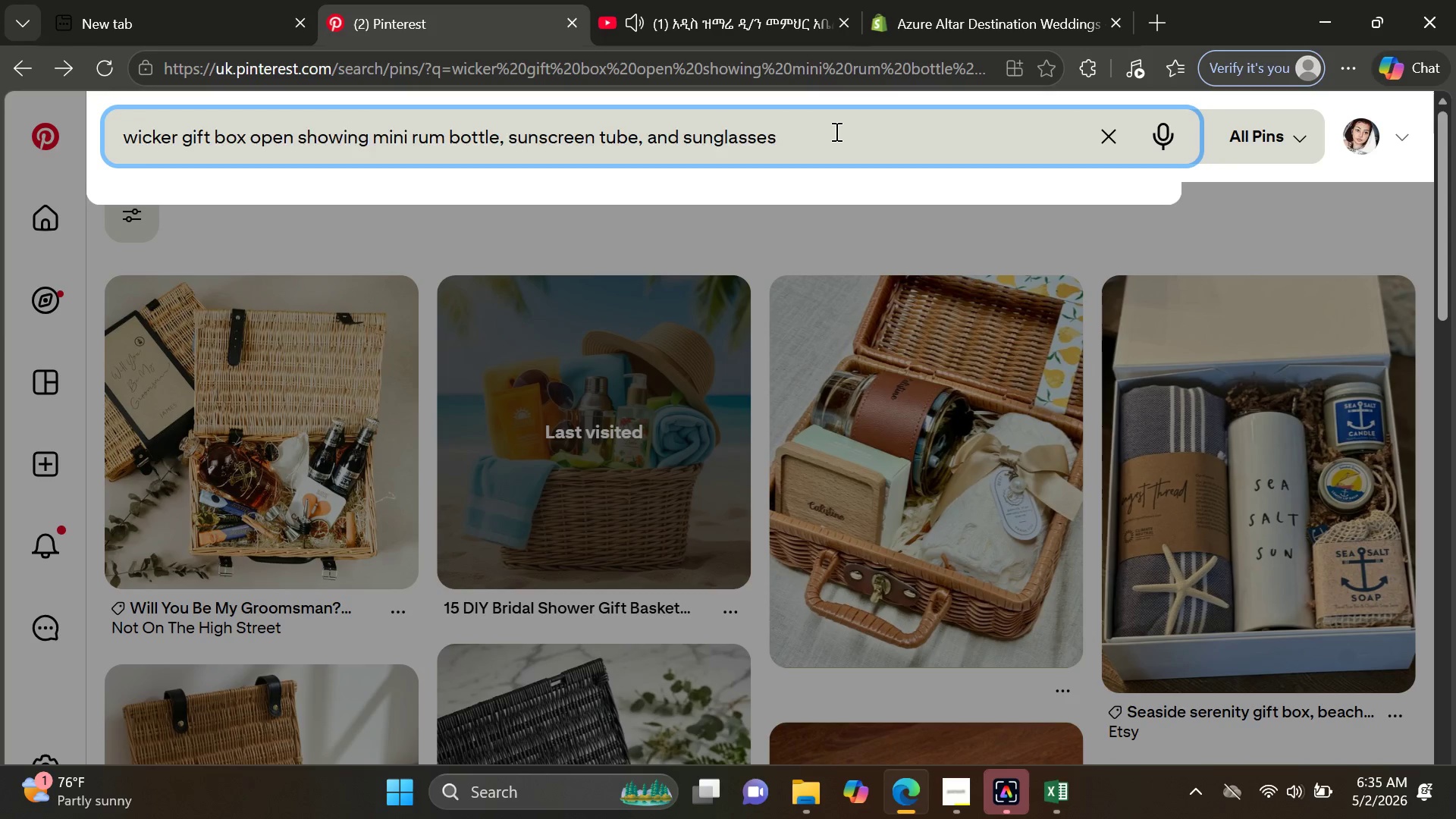 
key(Control+ControlLeft)
 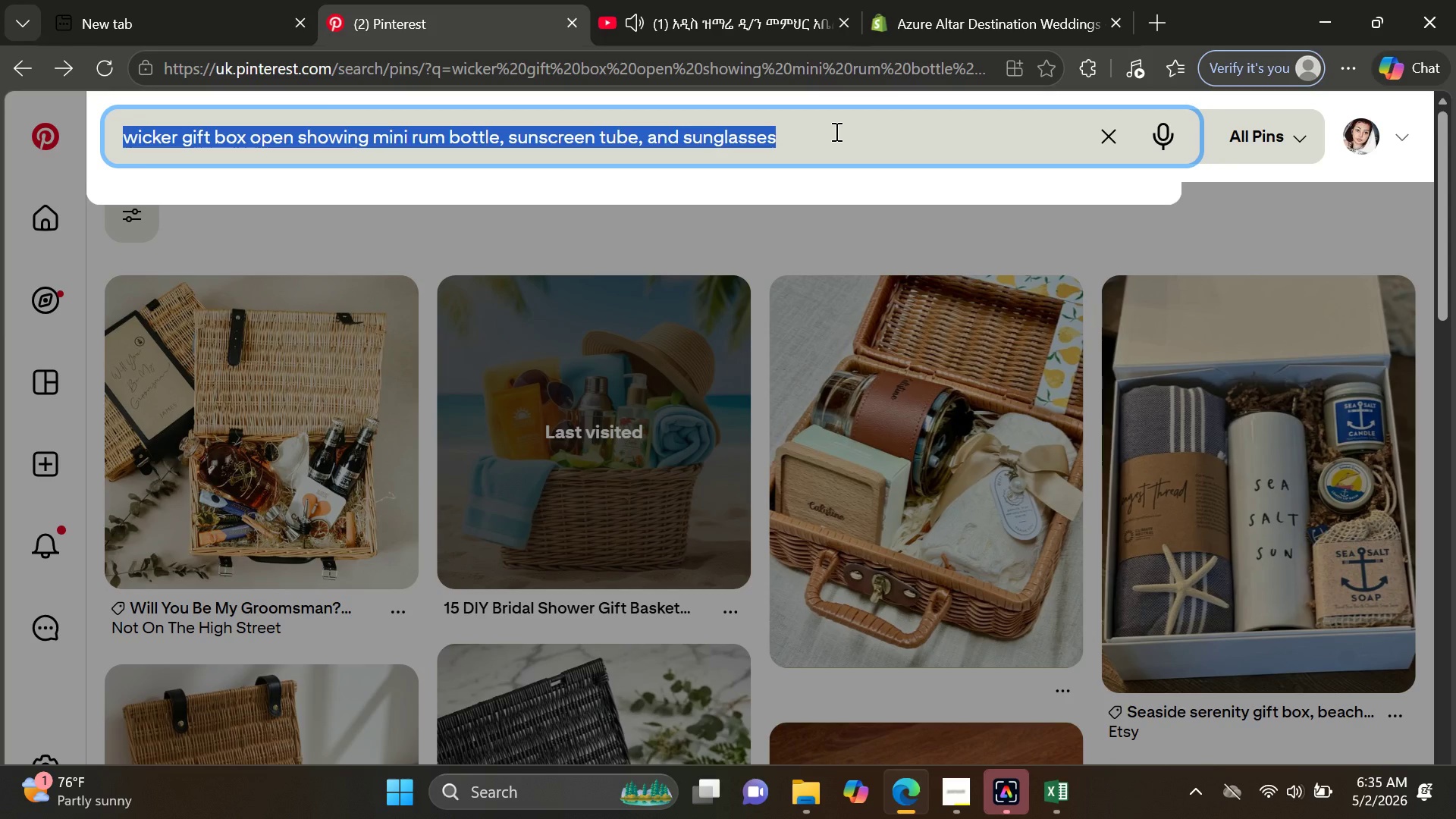 
key(Control+A)
 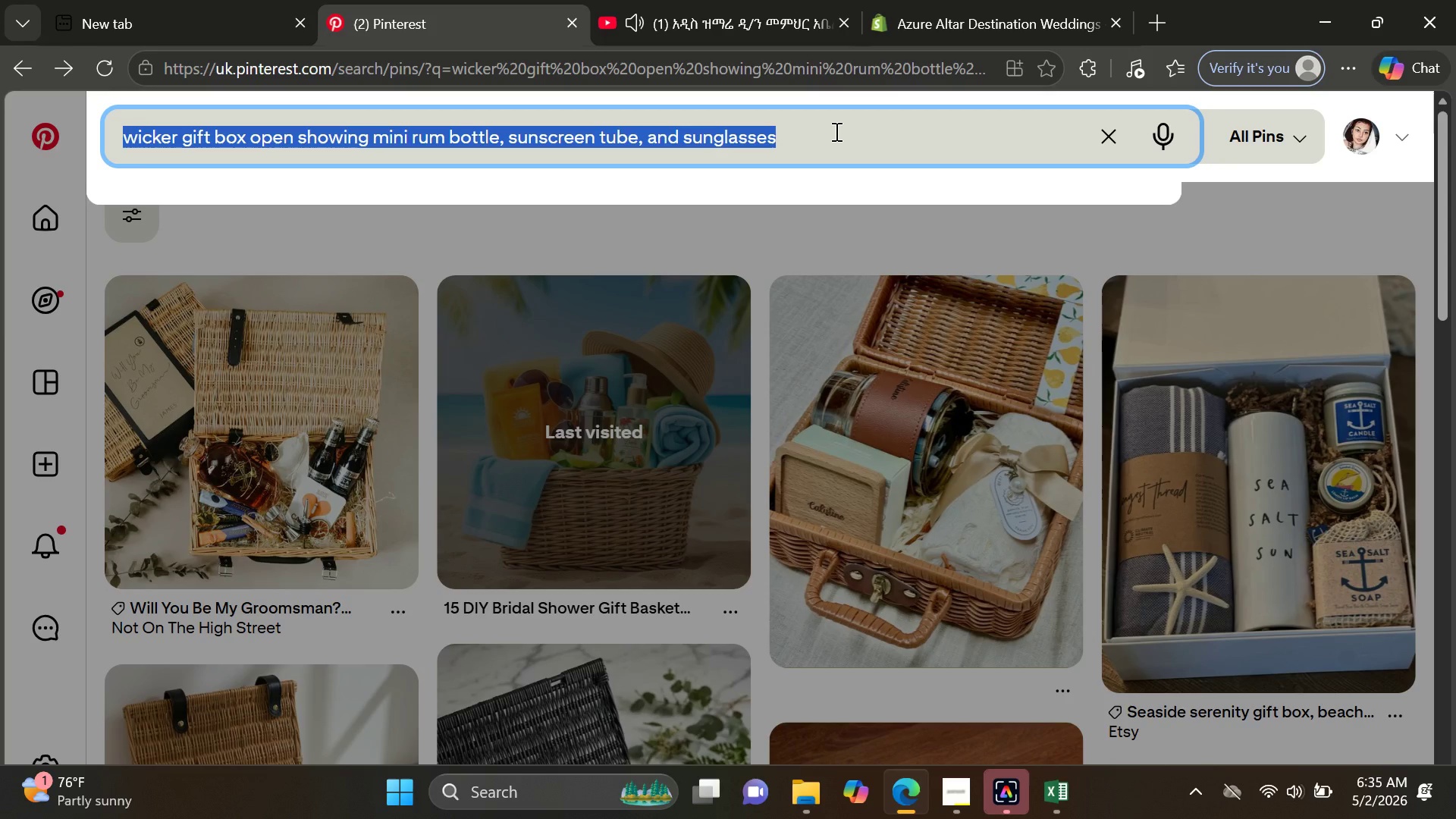 
key(Control+C)
 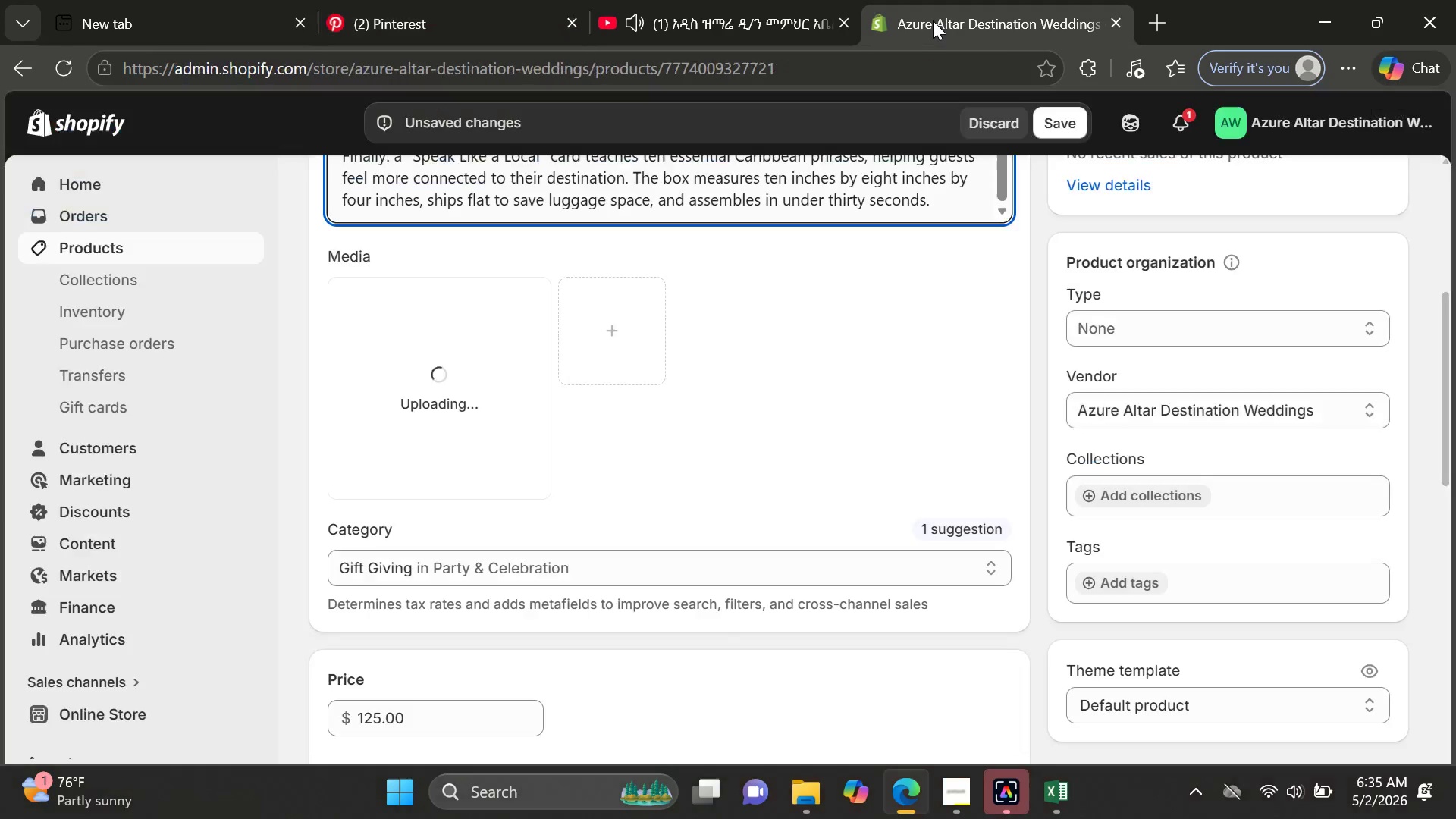 
left_click([933, 20])
 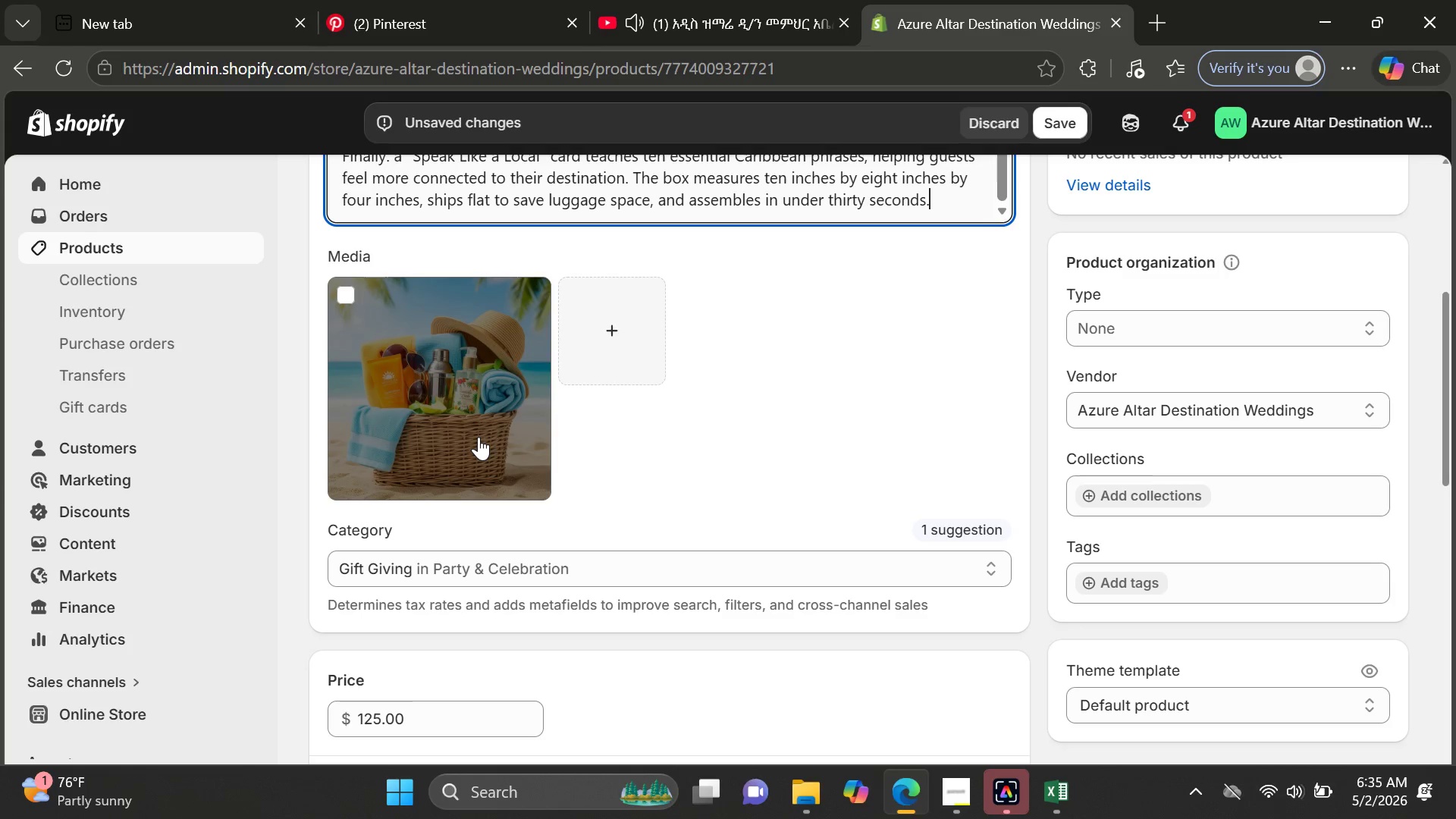 
left_click([479, 437])
 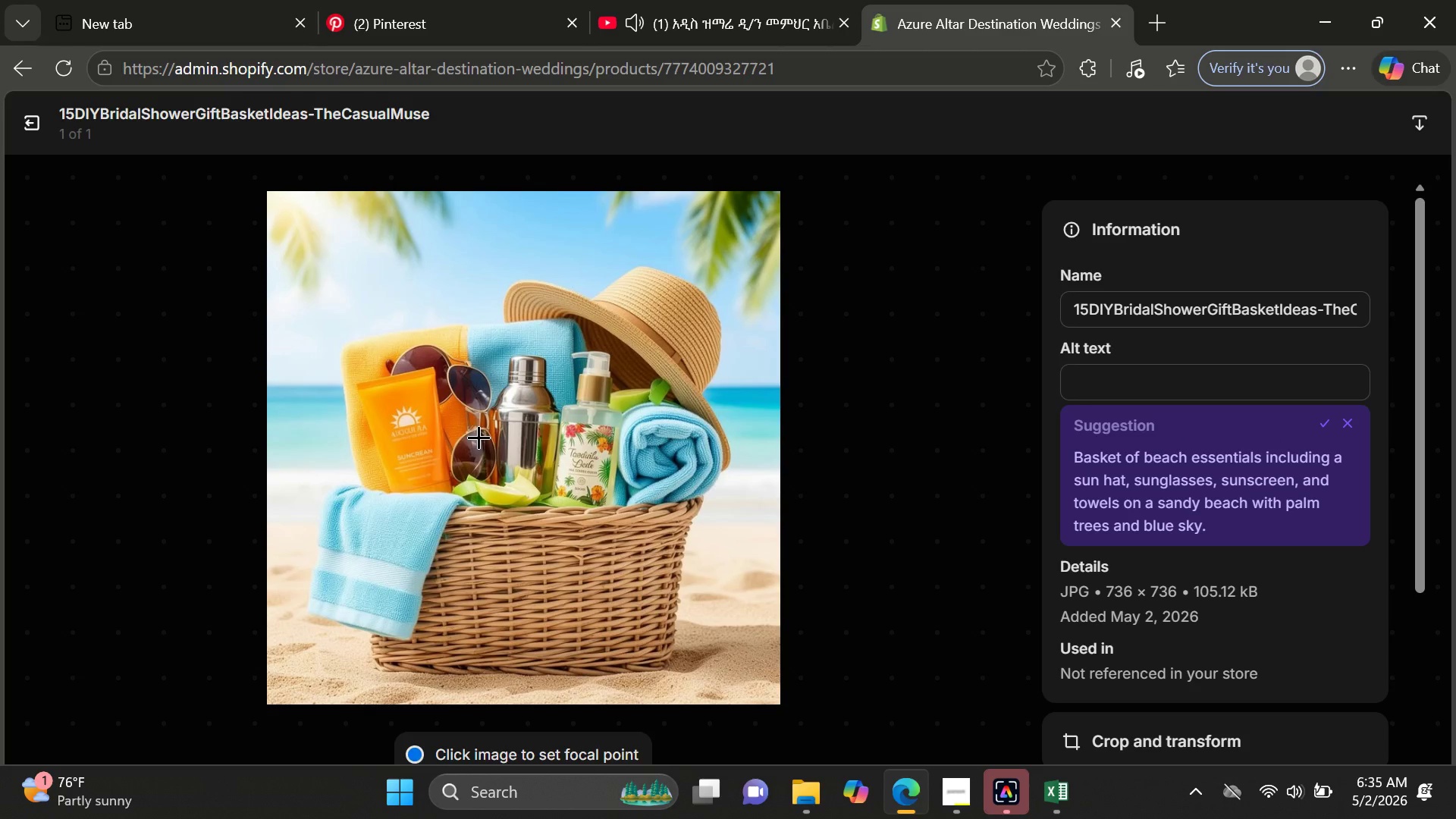 
wait(6.0)
 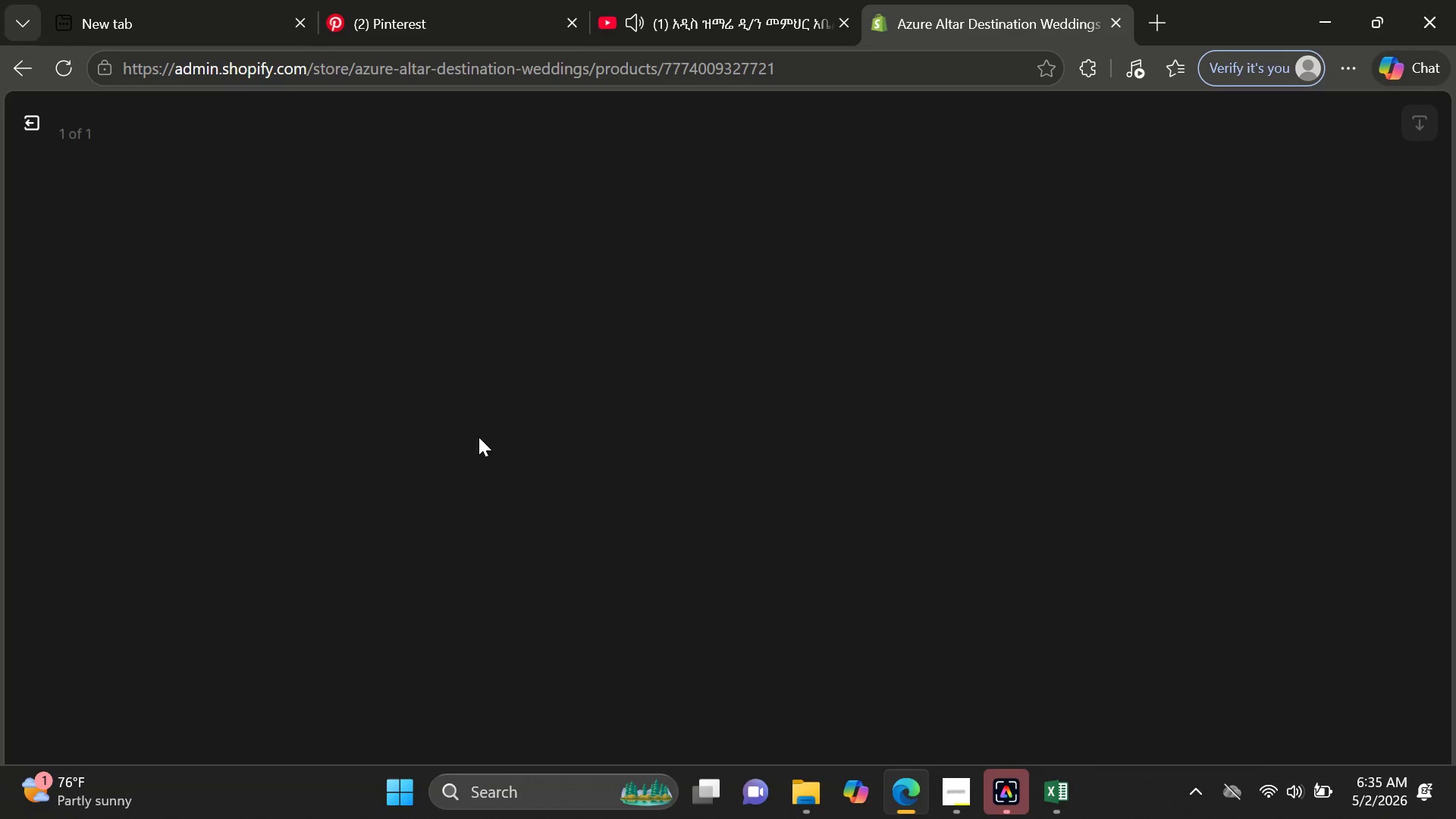 
left_click([1136, 388])
 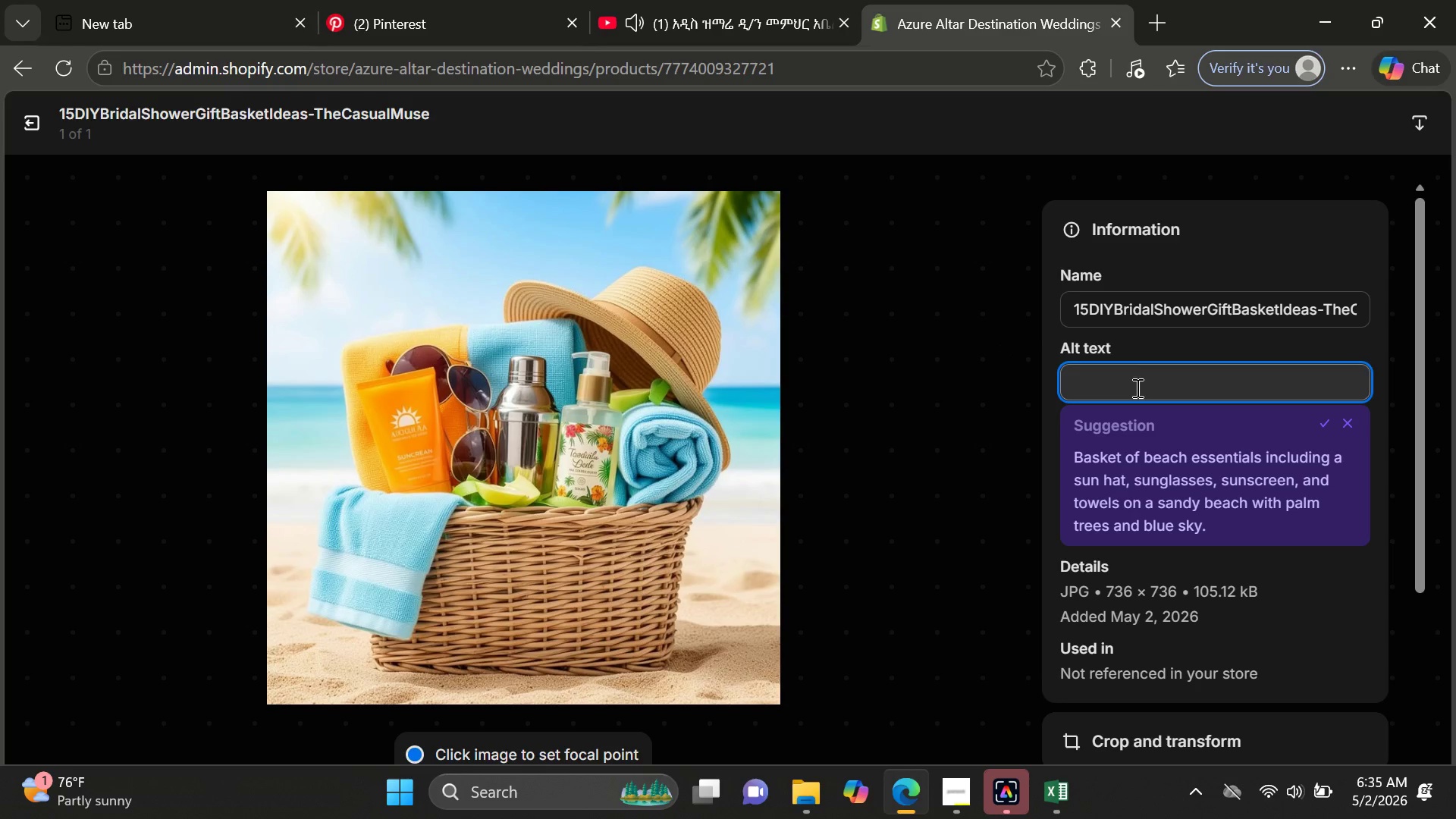 
key(Control+V)
 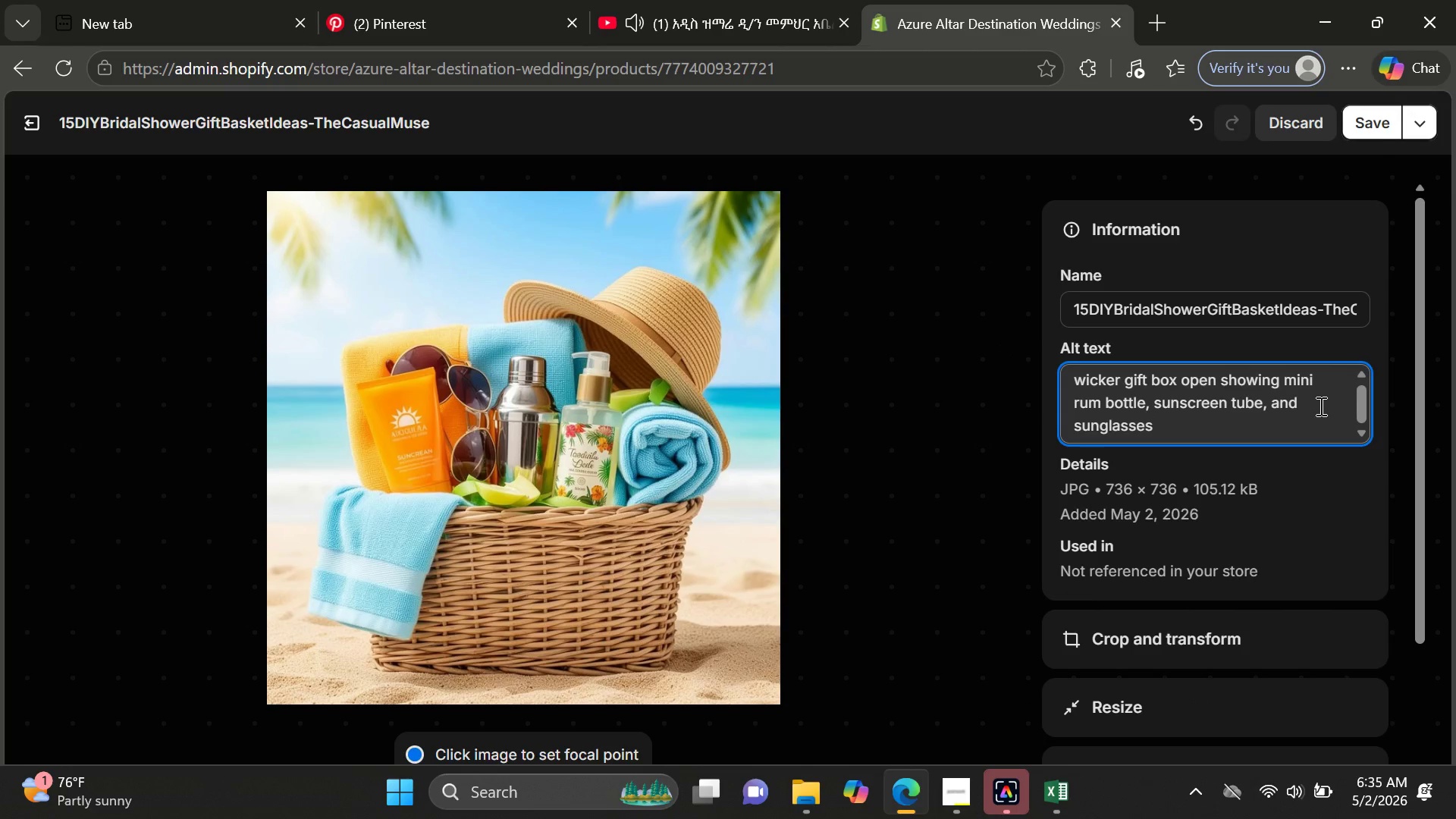 
left_click([1372, 115])
 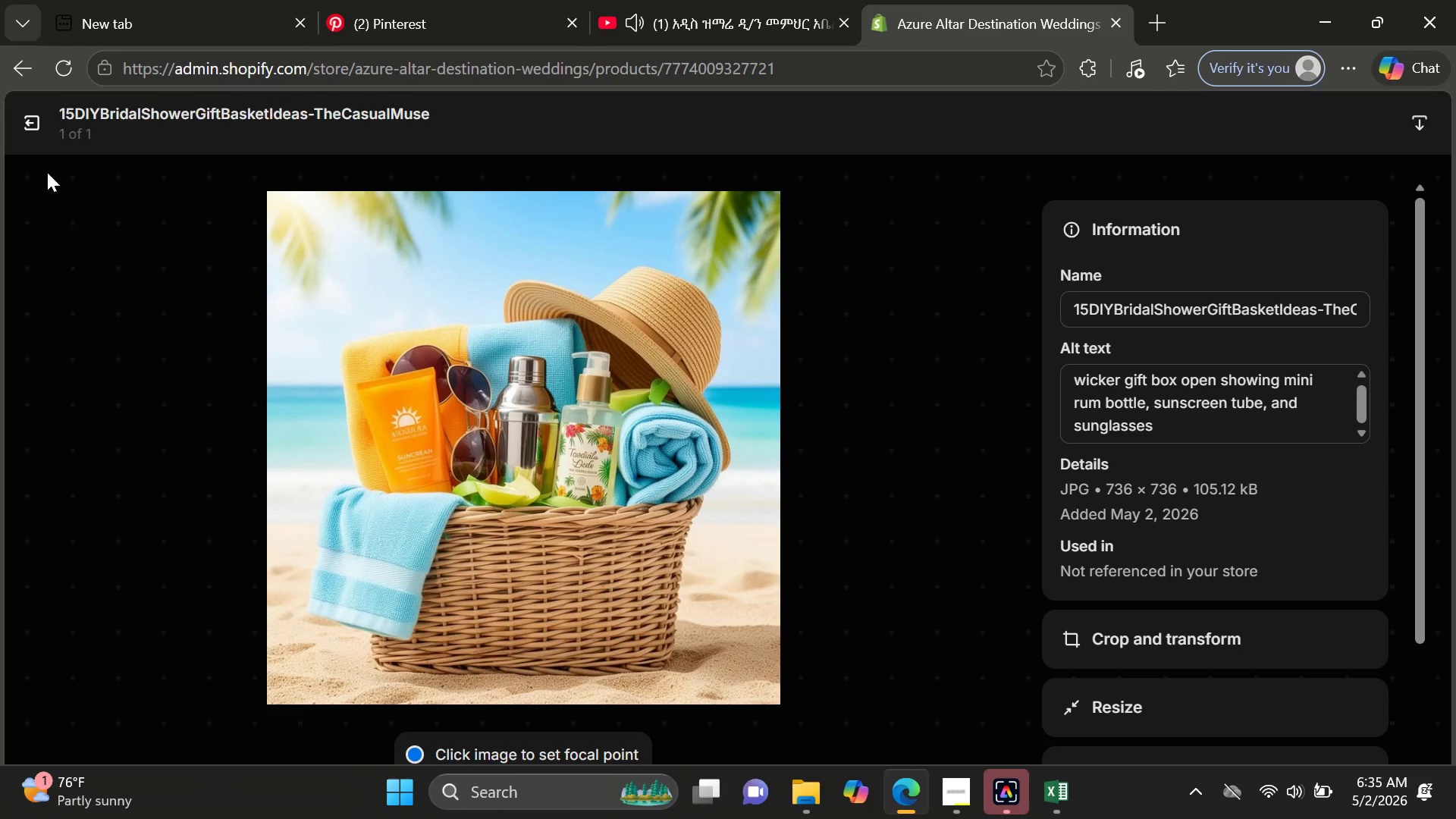 
left_click([31, 138])
 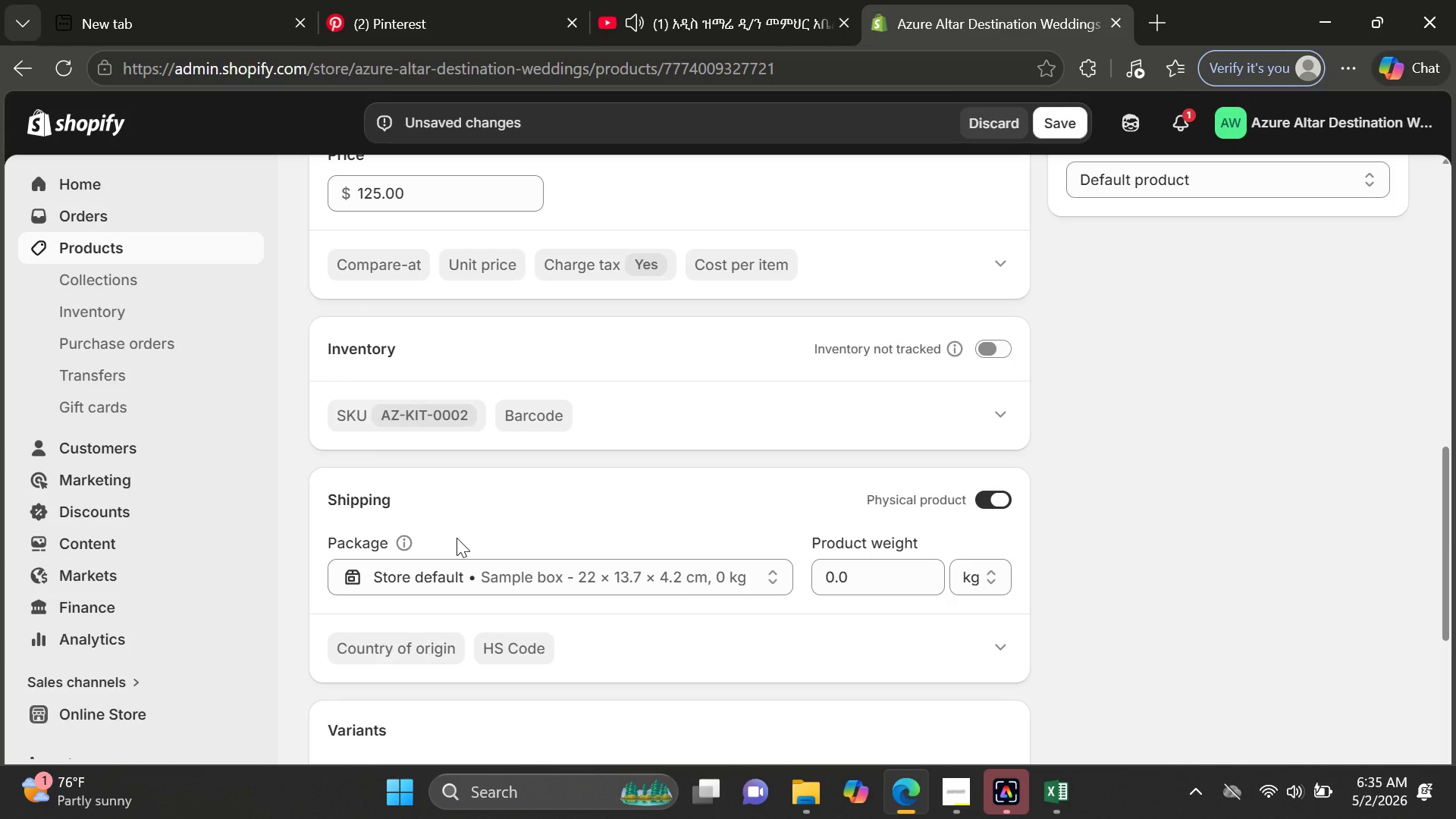 
left_click([1061, 787])
 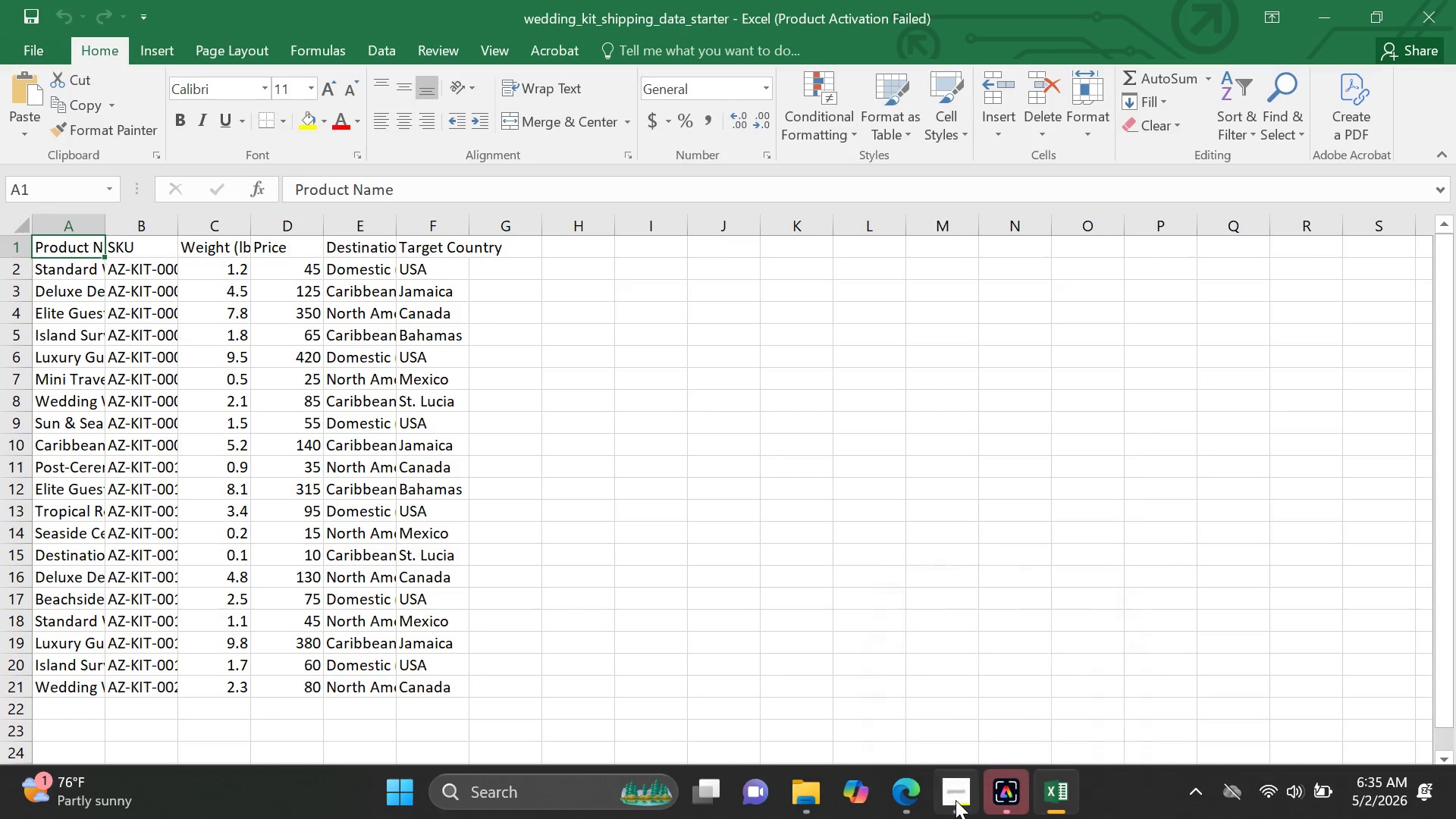 
left_click([912, 801])
 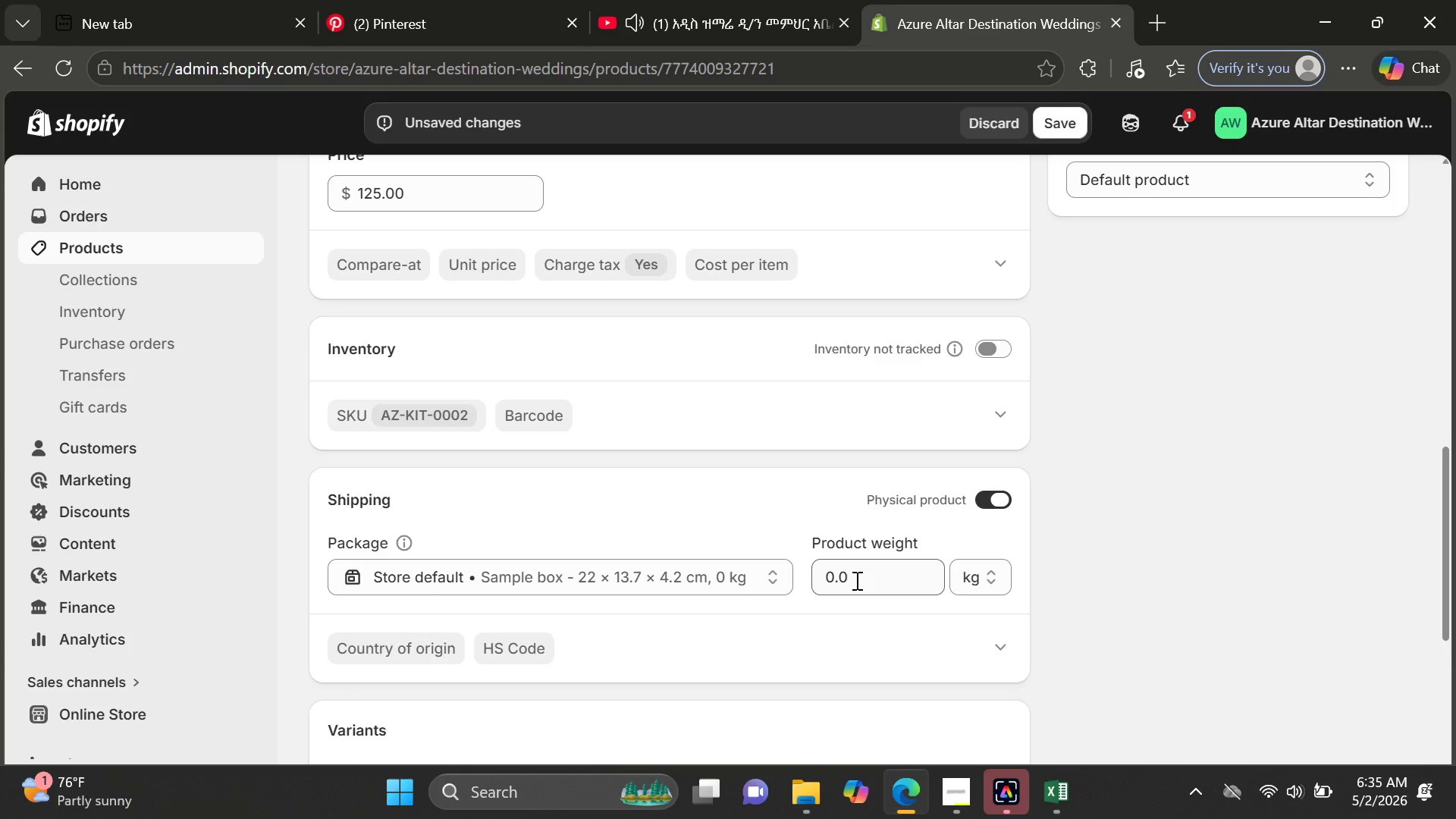 
left_click_drag(start_coordinate=[855, 580], to_coordinate=[809, 570])
 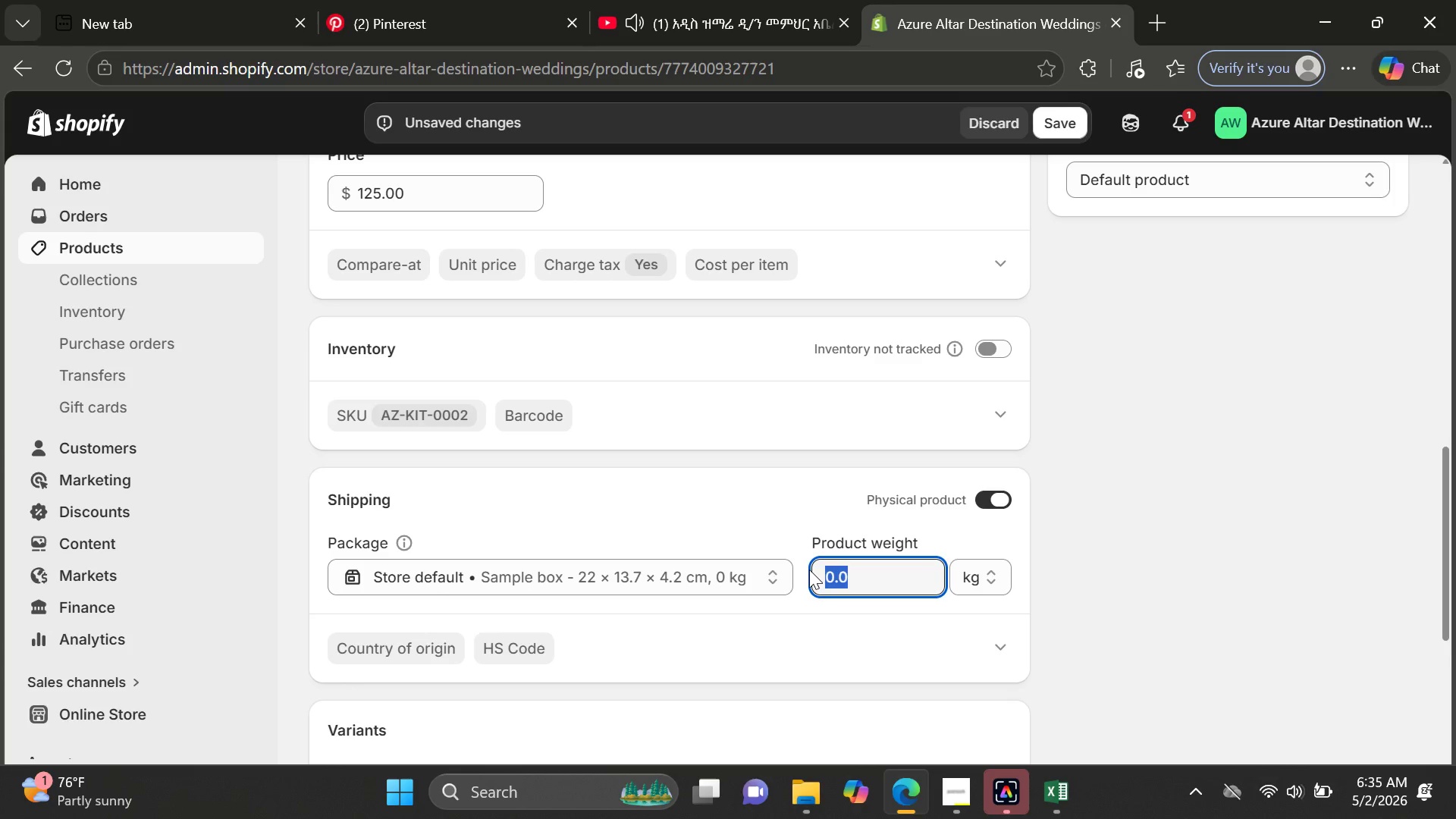 
key(4)
 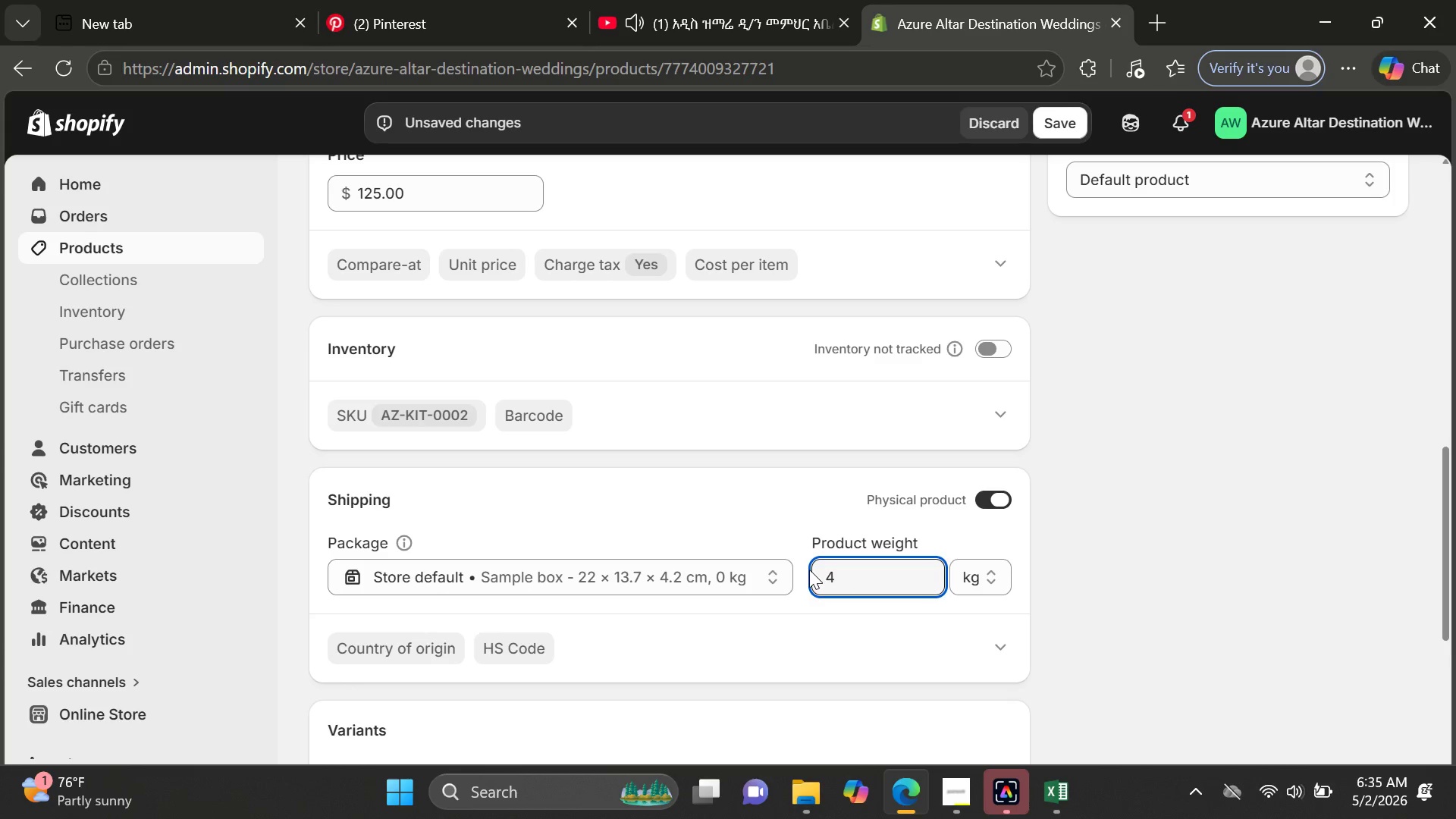 
key(Period)
 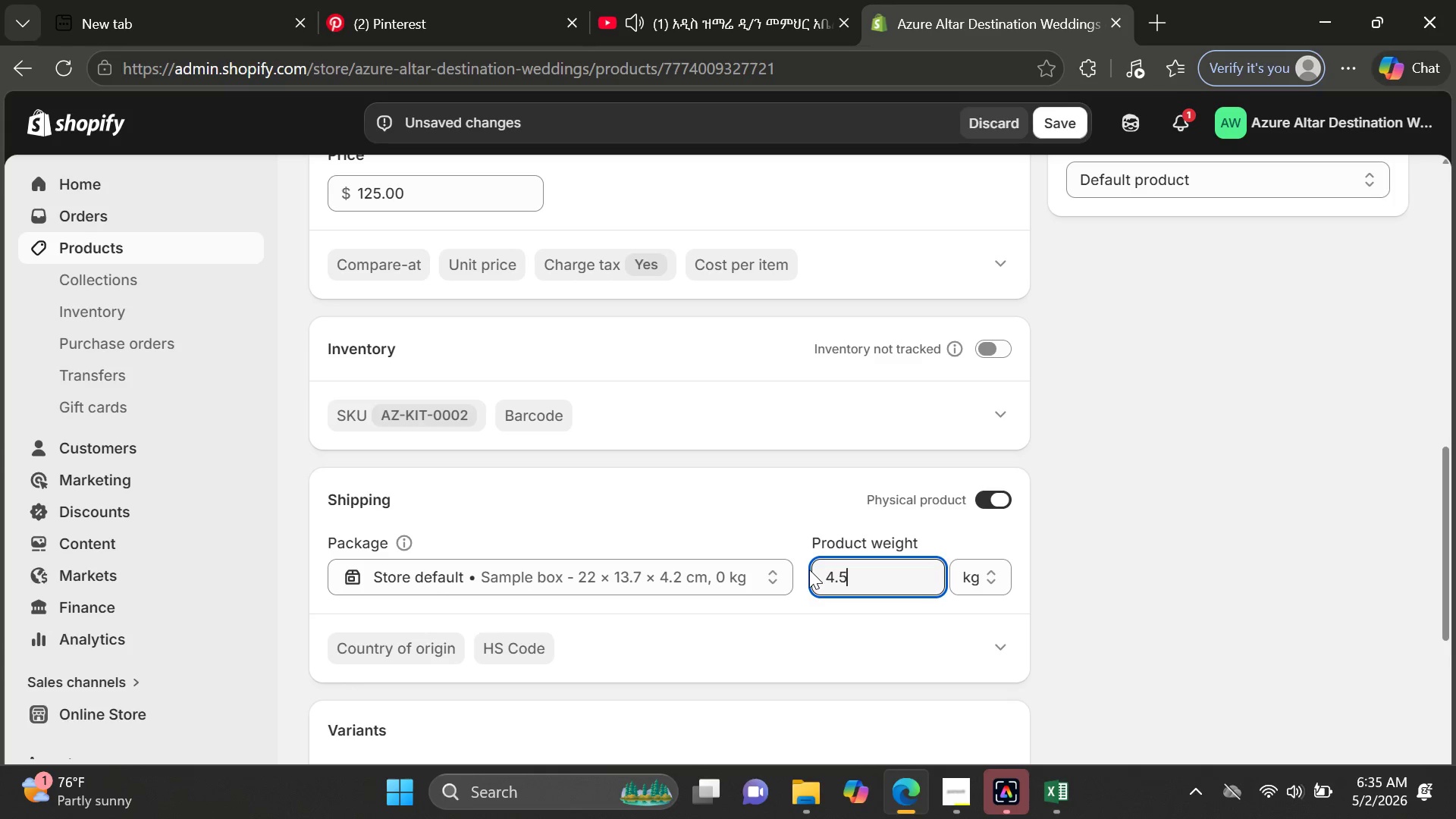 
key(5)
 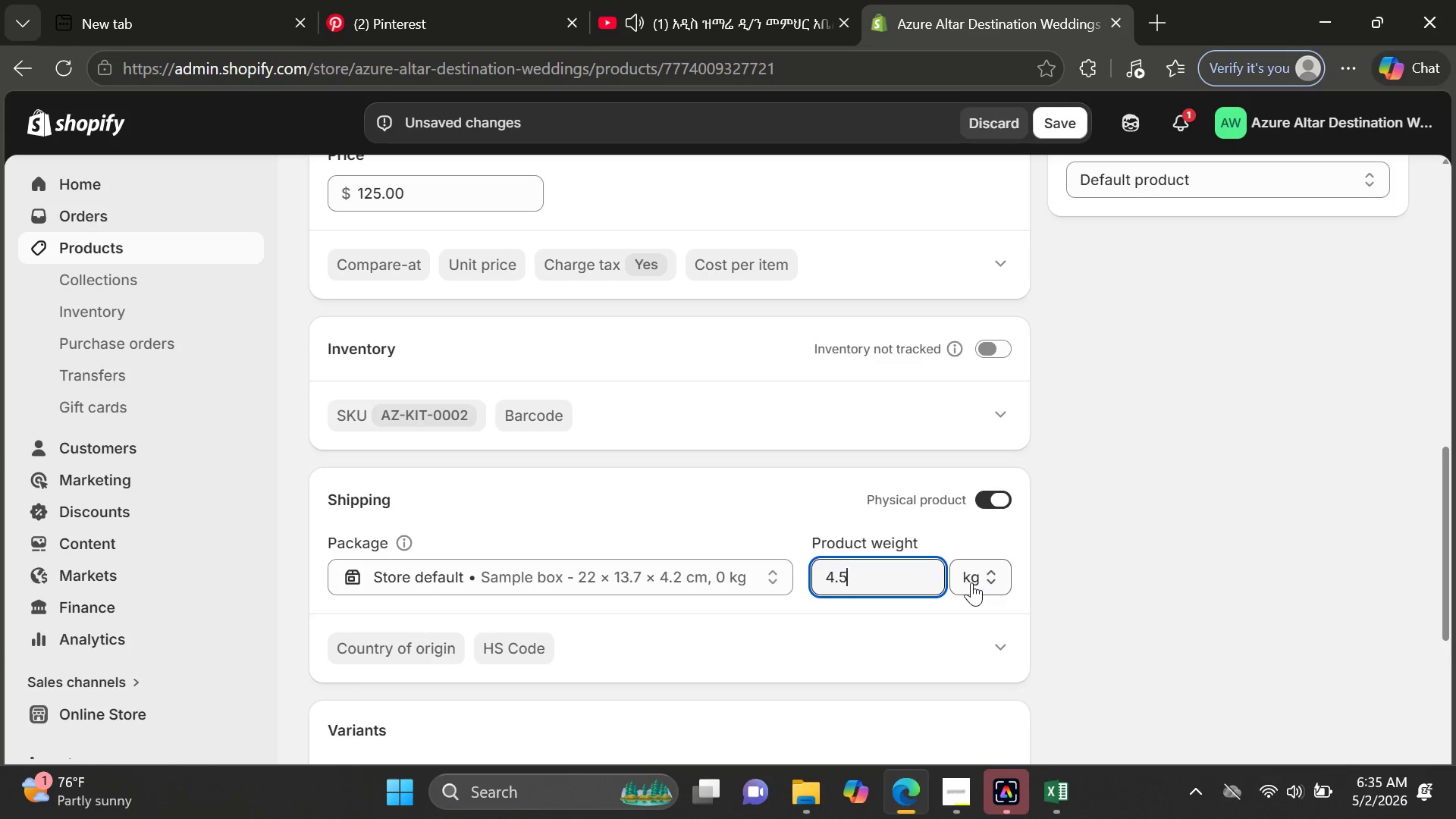 
left_click([971, 582])
 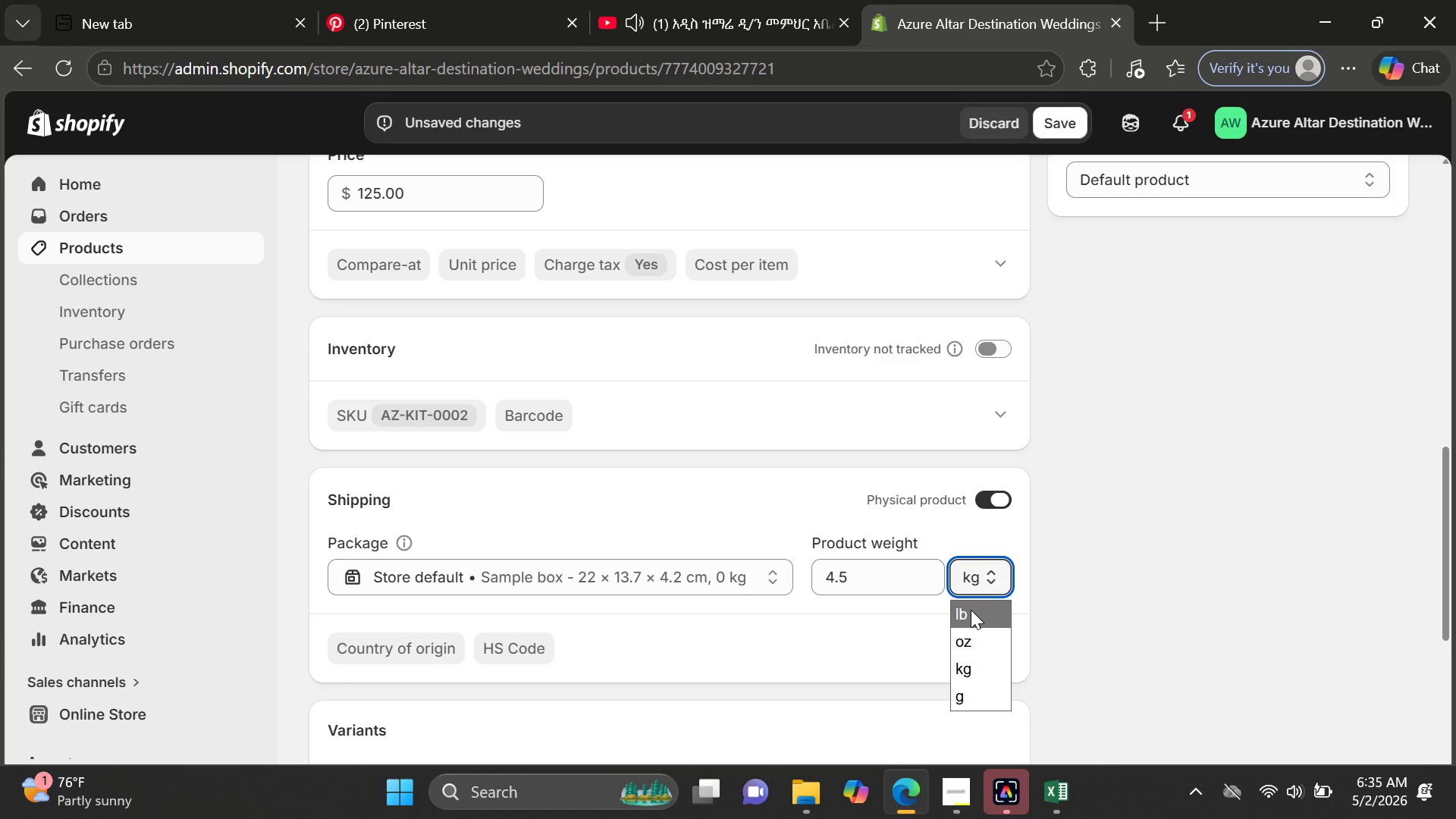 
left_click([971, 610])
 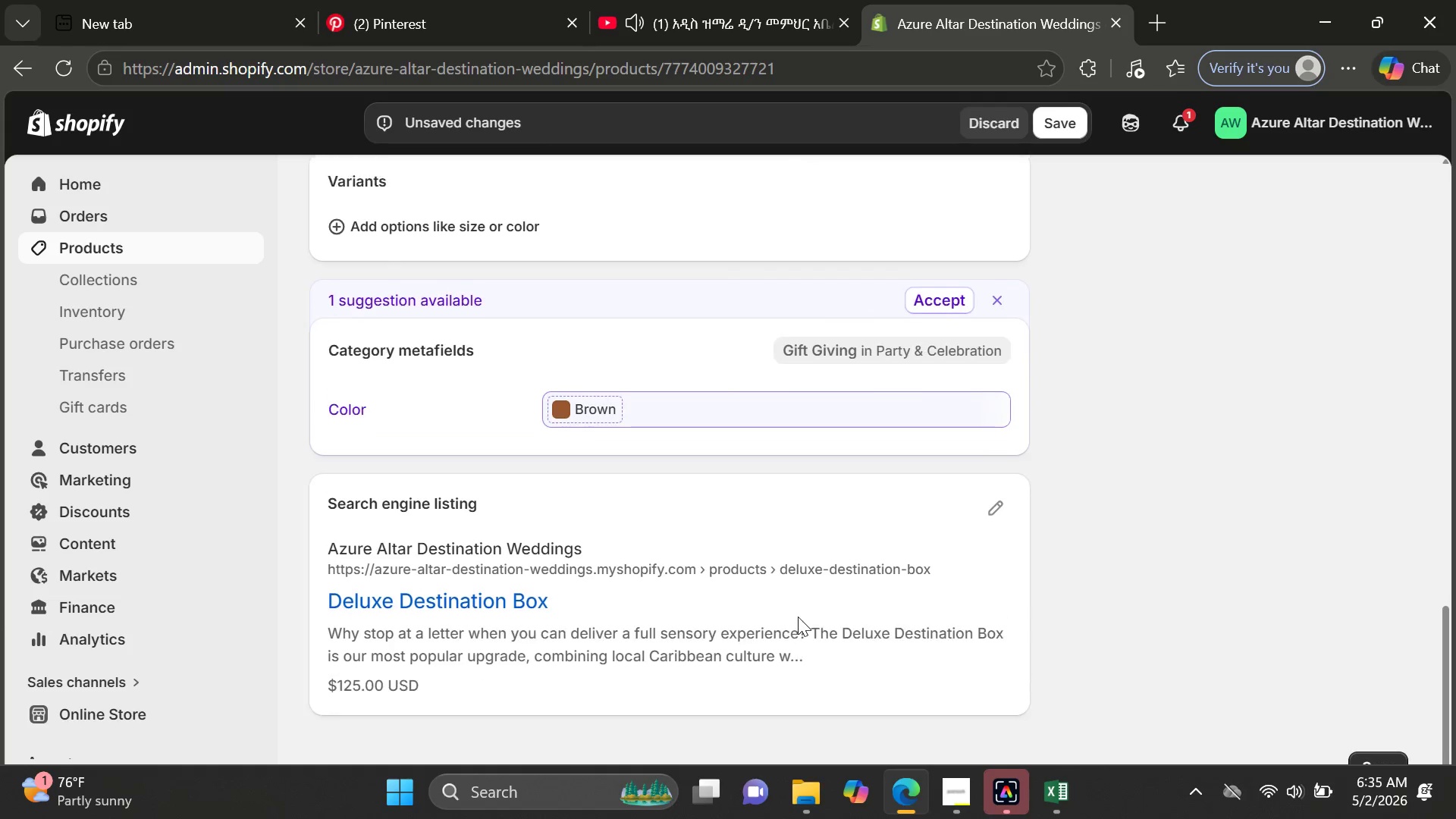 
left_click([1004, 518])
 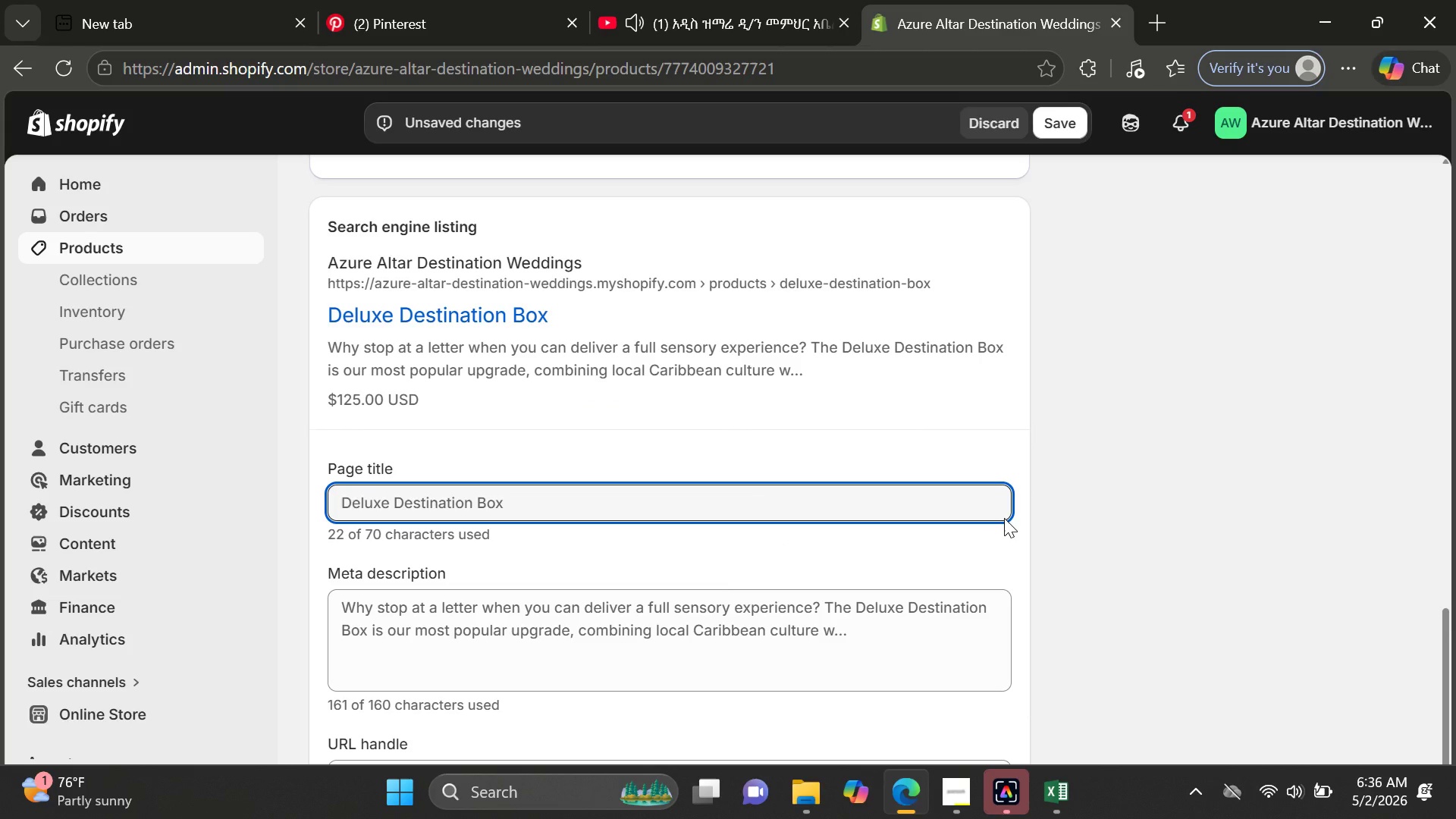 
wait(12.33)
 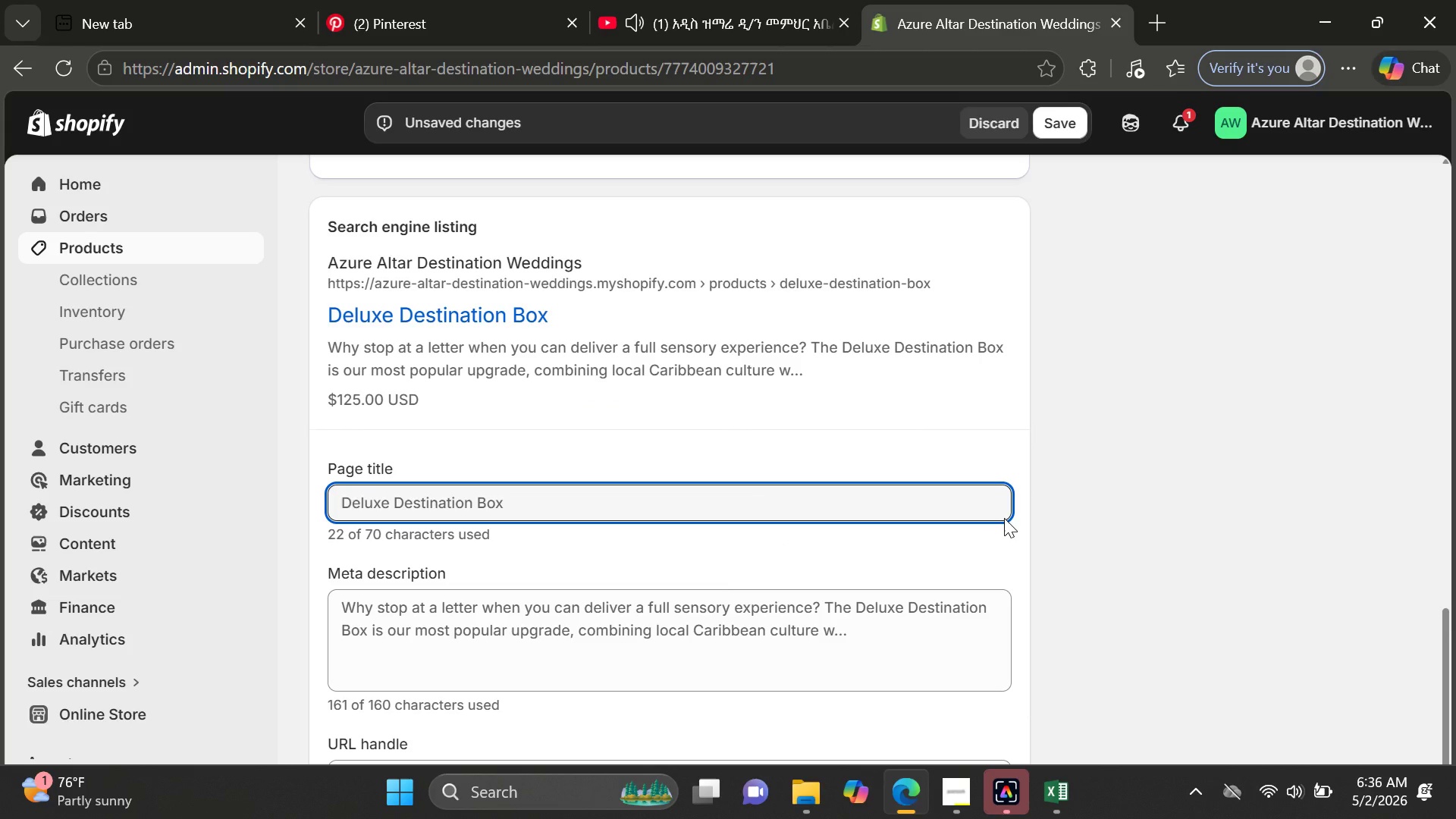 
left_click([531, 504])
 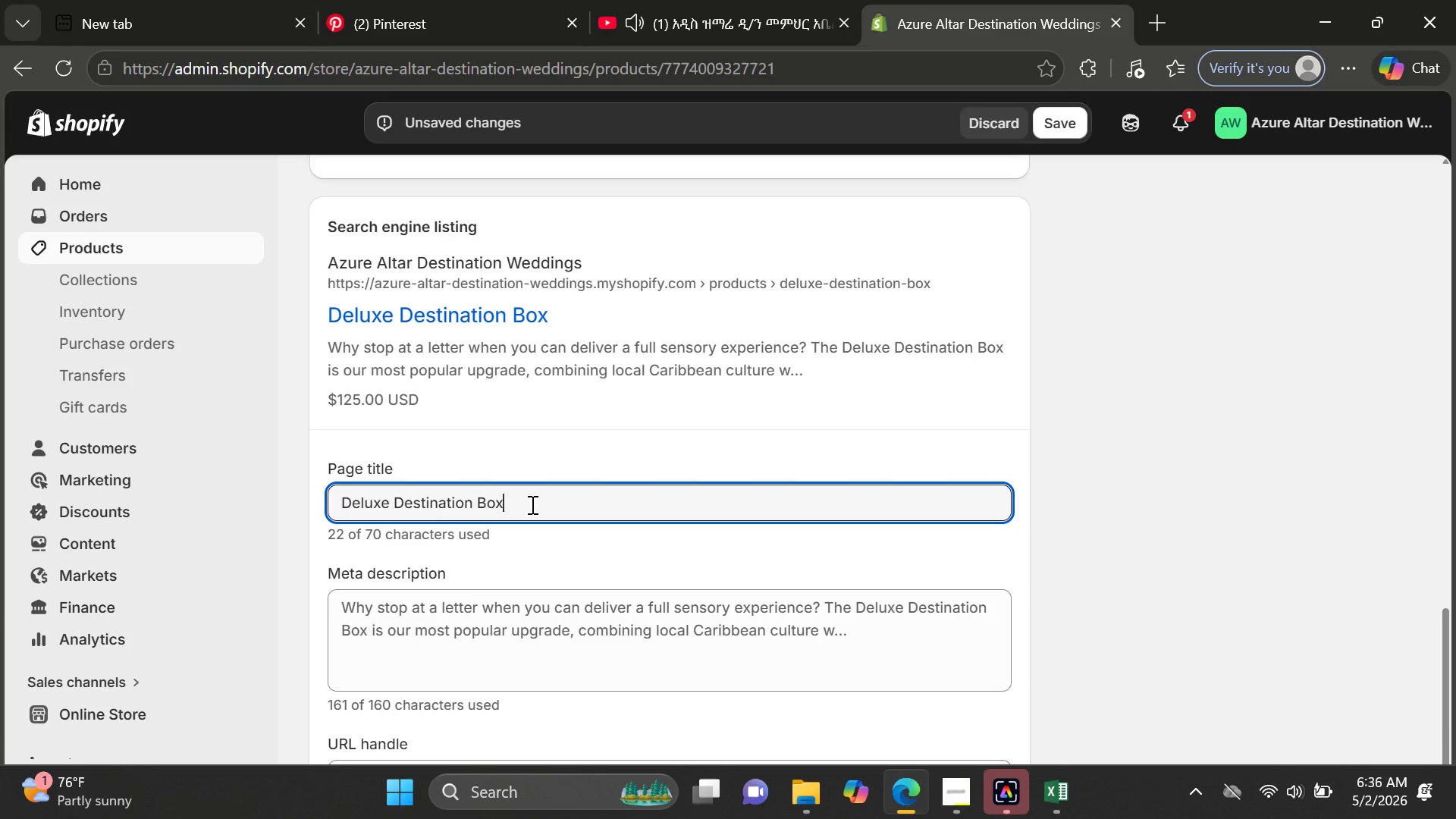 
type(- )
key(Backspace)
type(Premium Gift Set | Carri)
key(Backspace)
key(Backspace)
type(ibbean Dream Weddings)
 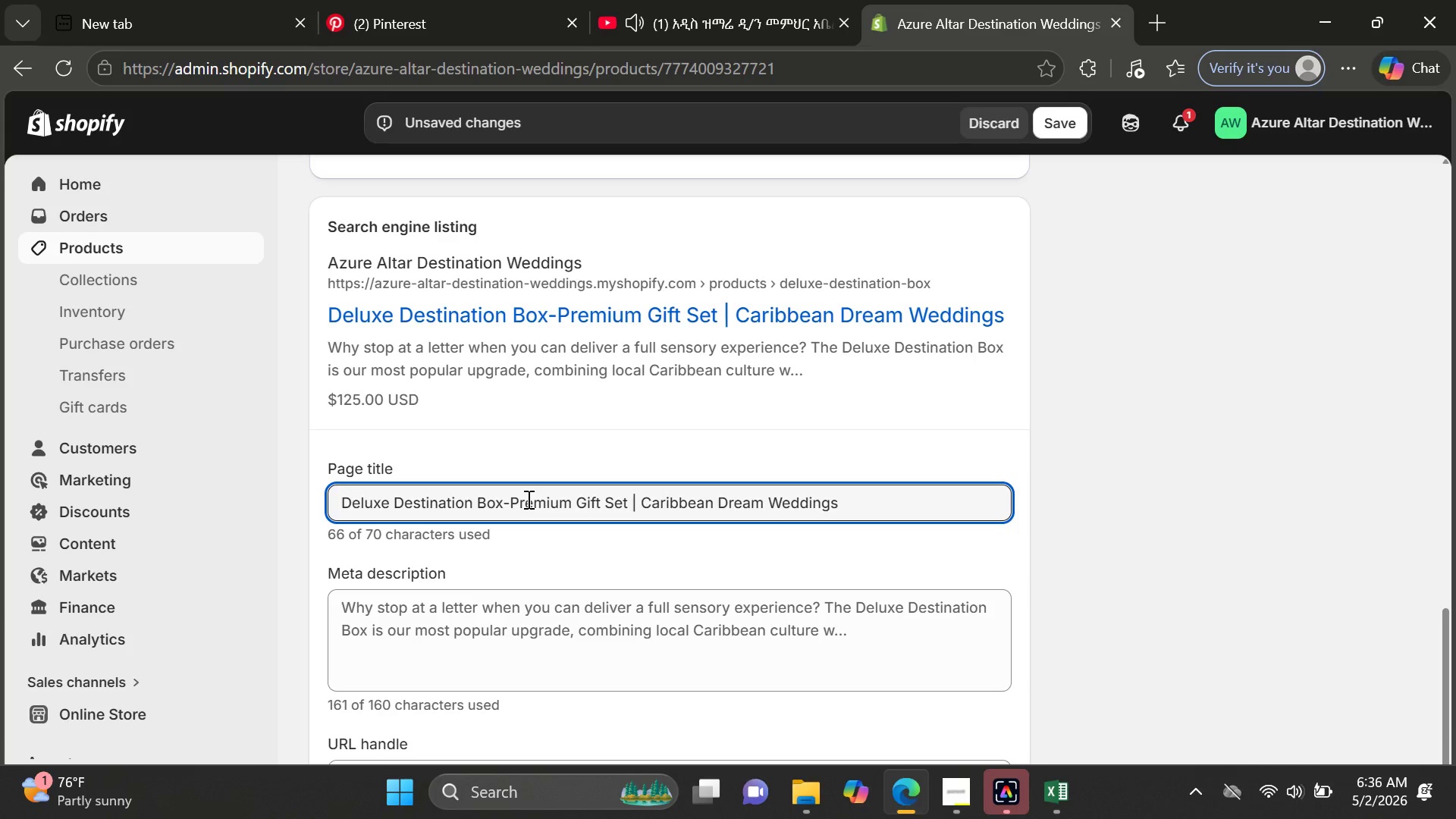 
left_click([607, 660])
 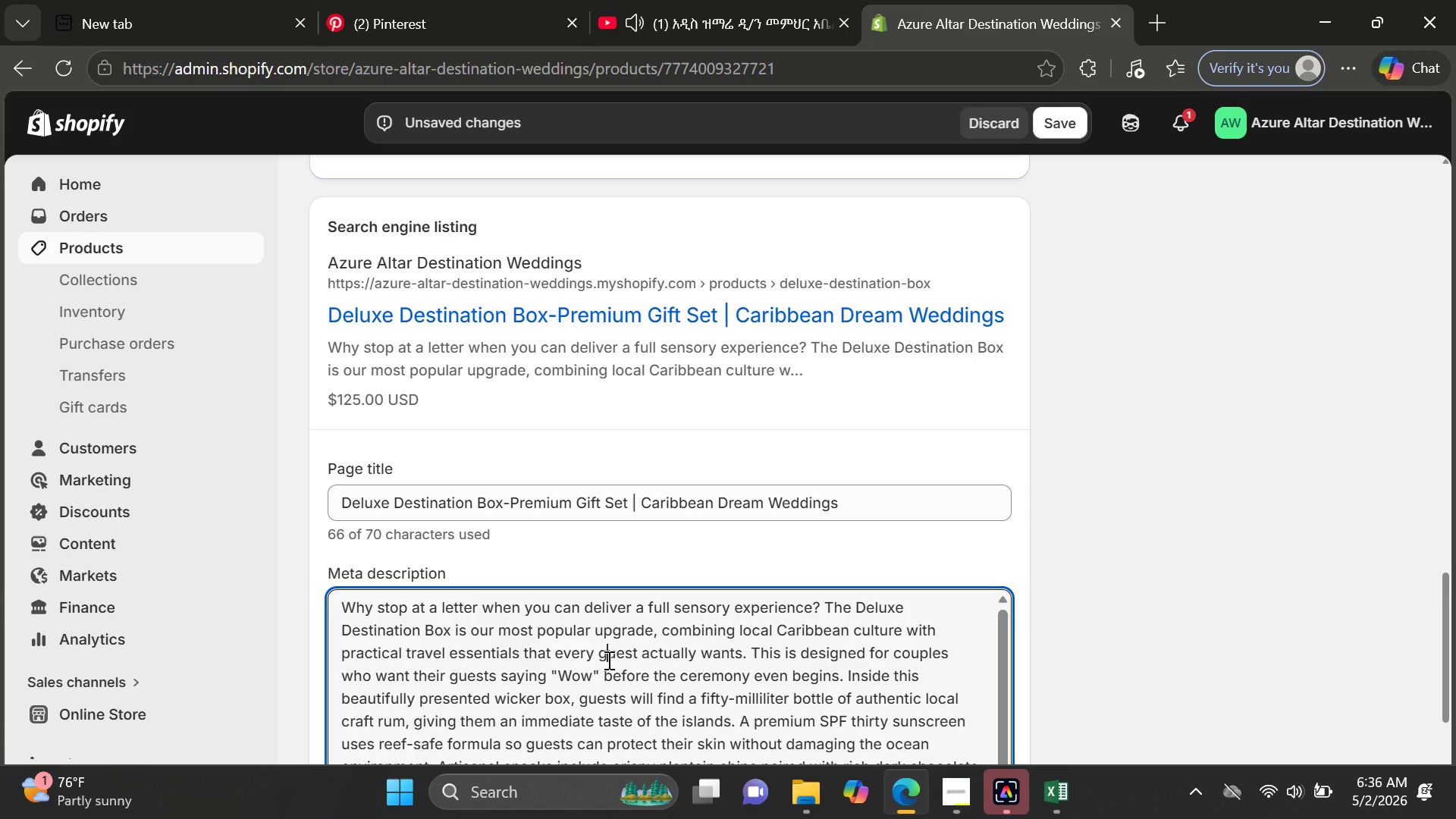 
key(Control+A)
 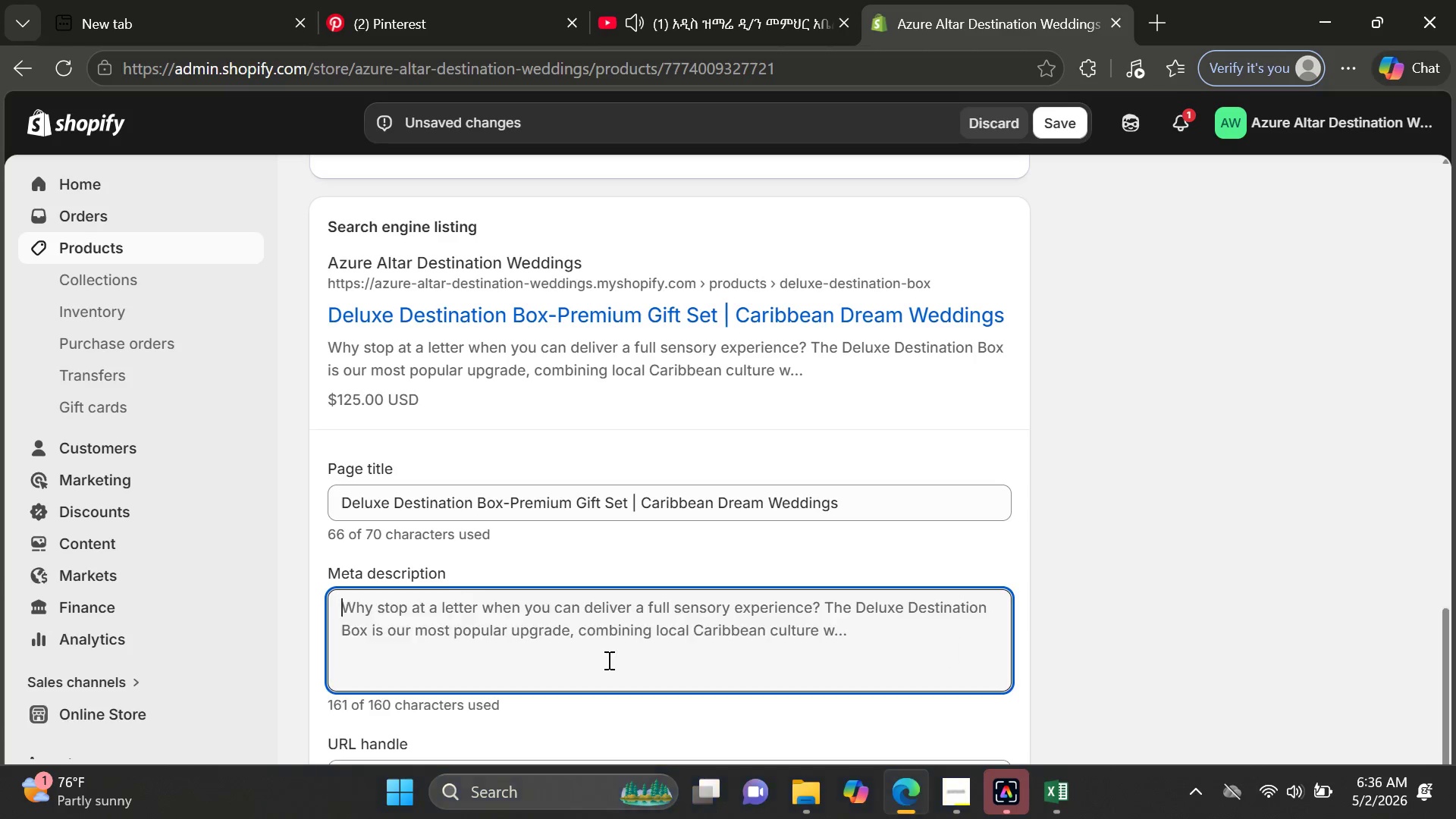 
key(Backspace)
type(Upgrade to the Deluxe S)
key(Backspace)
type(De)
 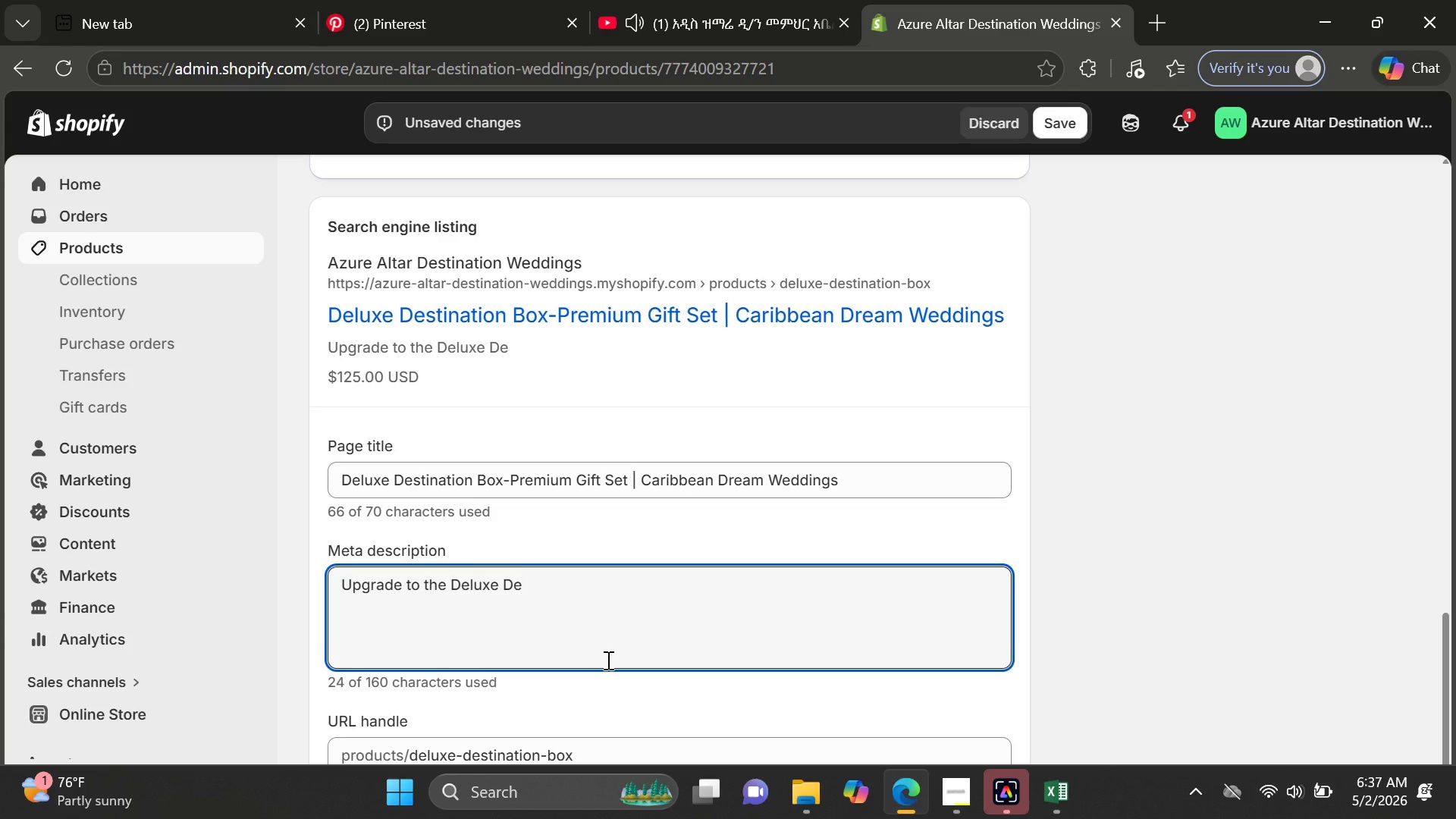 
wait(7.81)
 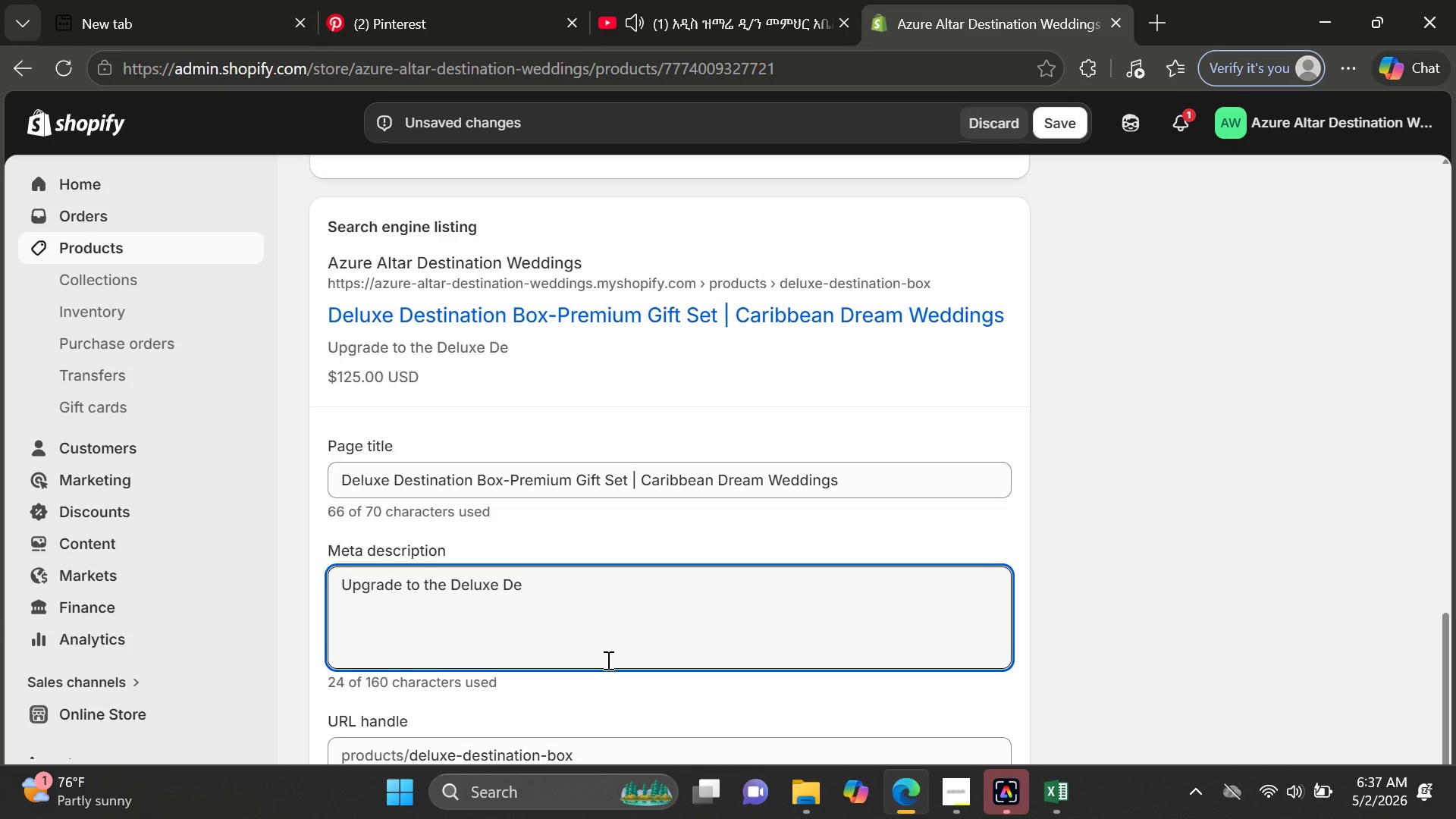 
key(S)
 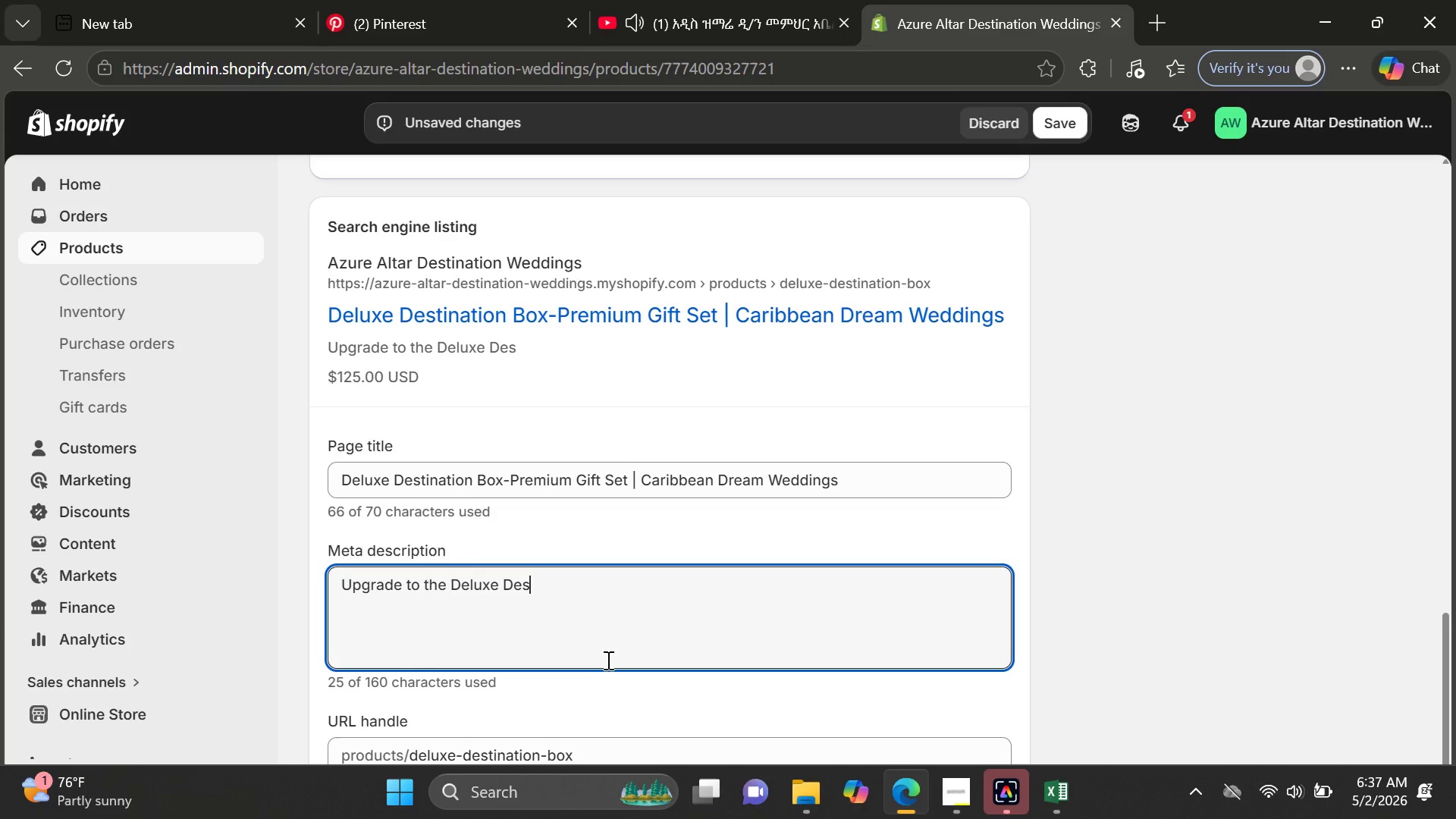 
type(tination)
 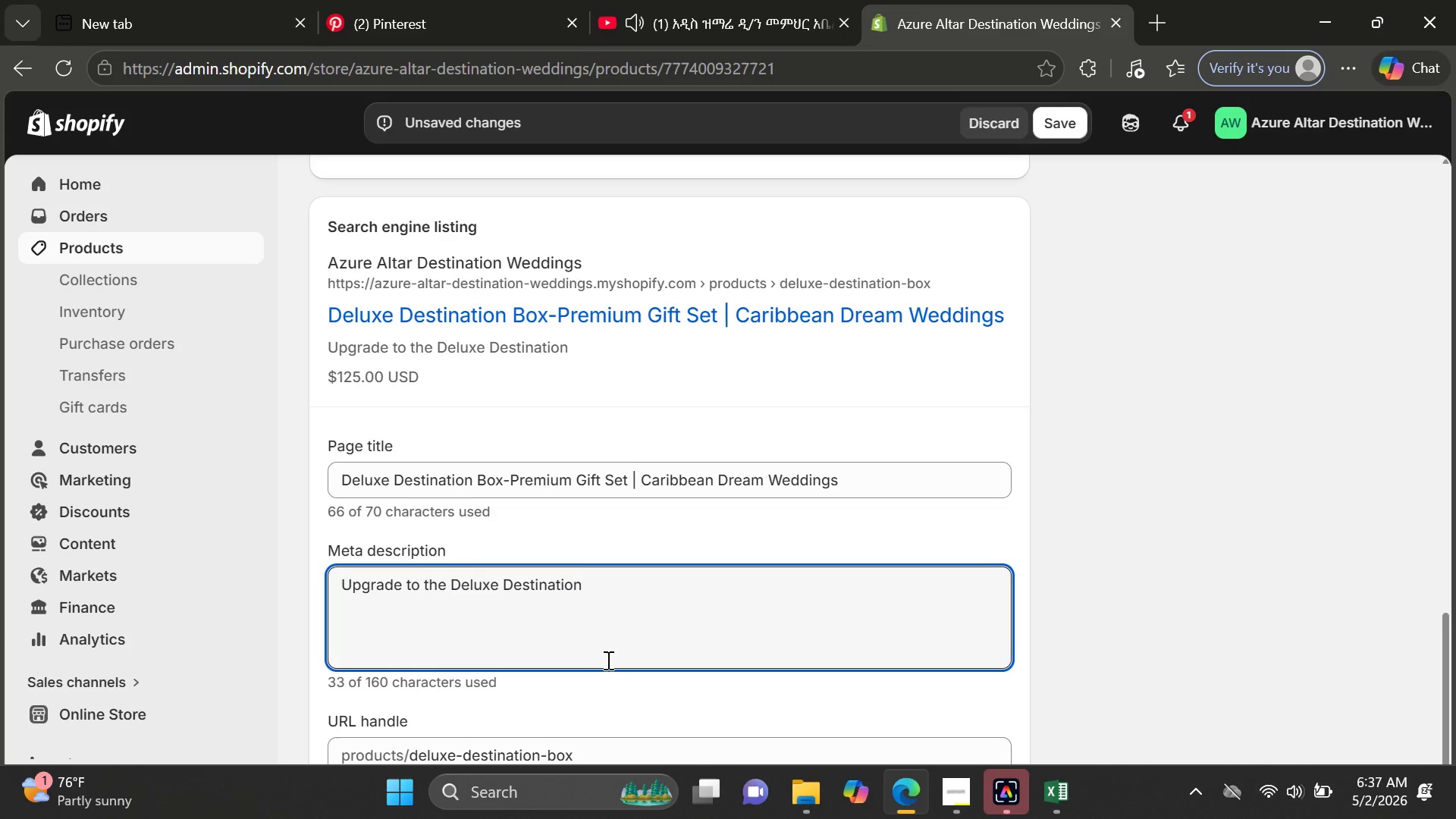 
type( Box. Includes sunscreen, snacks, )
 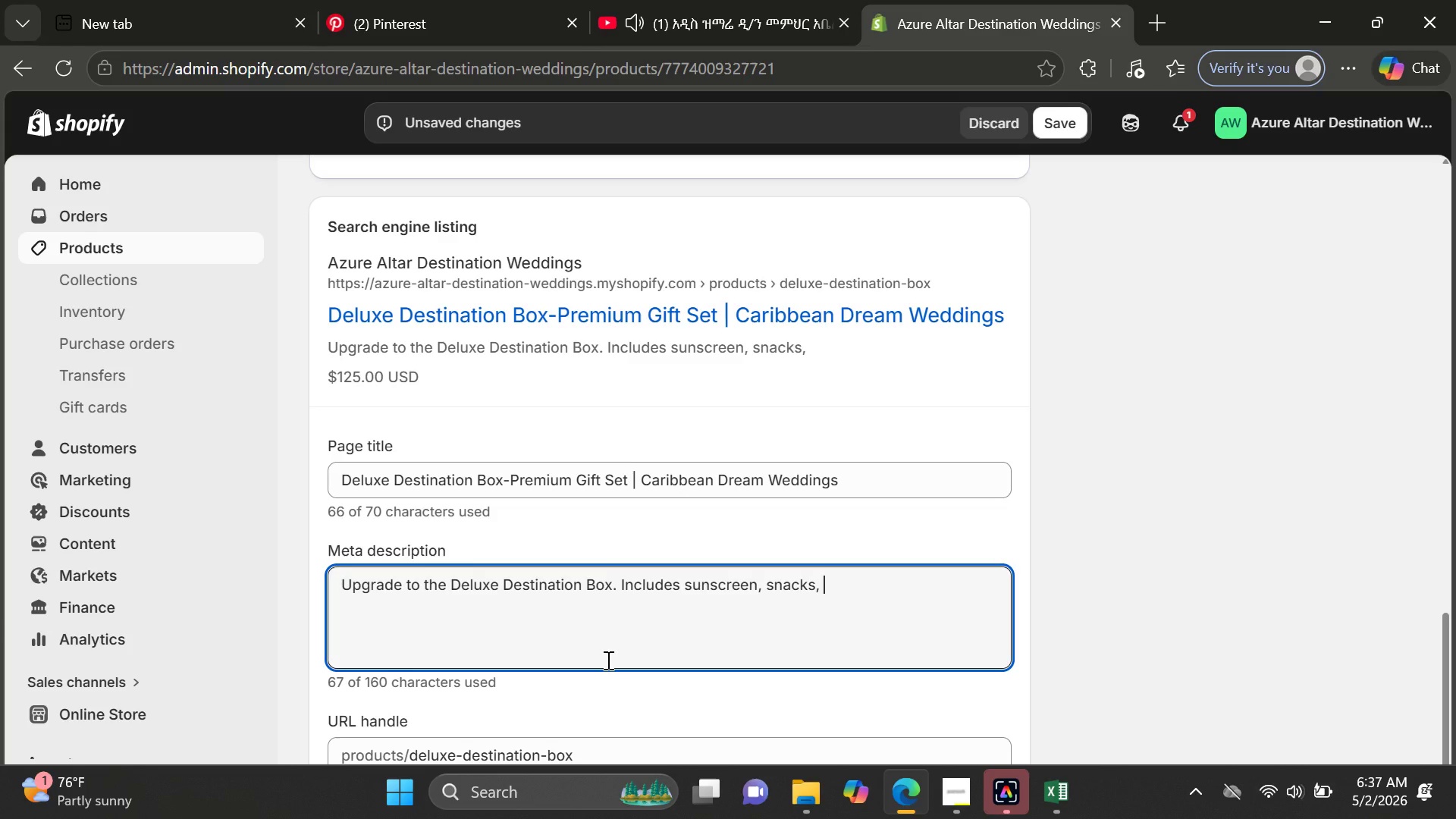 
type(local so)
key(Backspace)
type(prints, and a custom map,)
key(Backspace)
type(. The ultimate guest welcome.)
 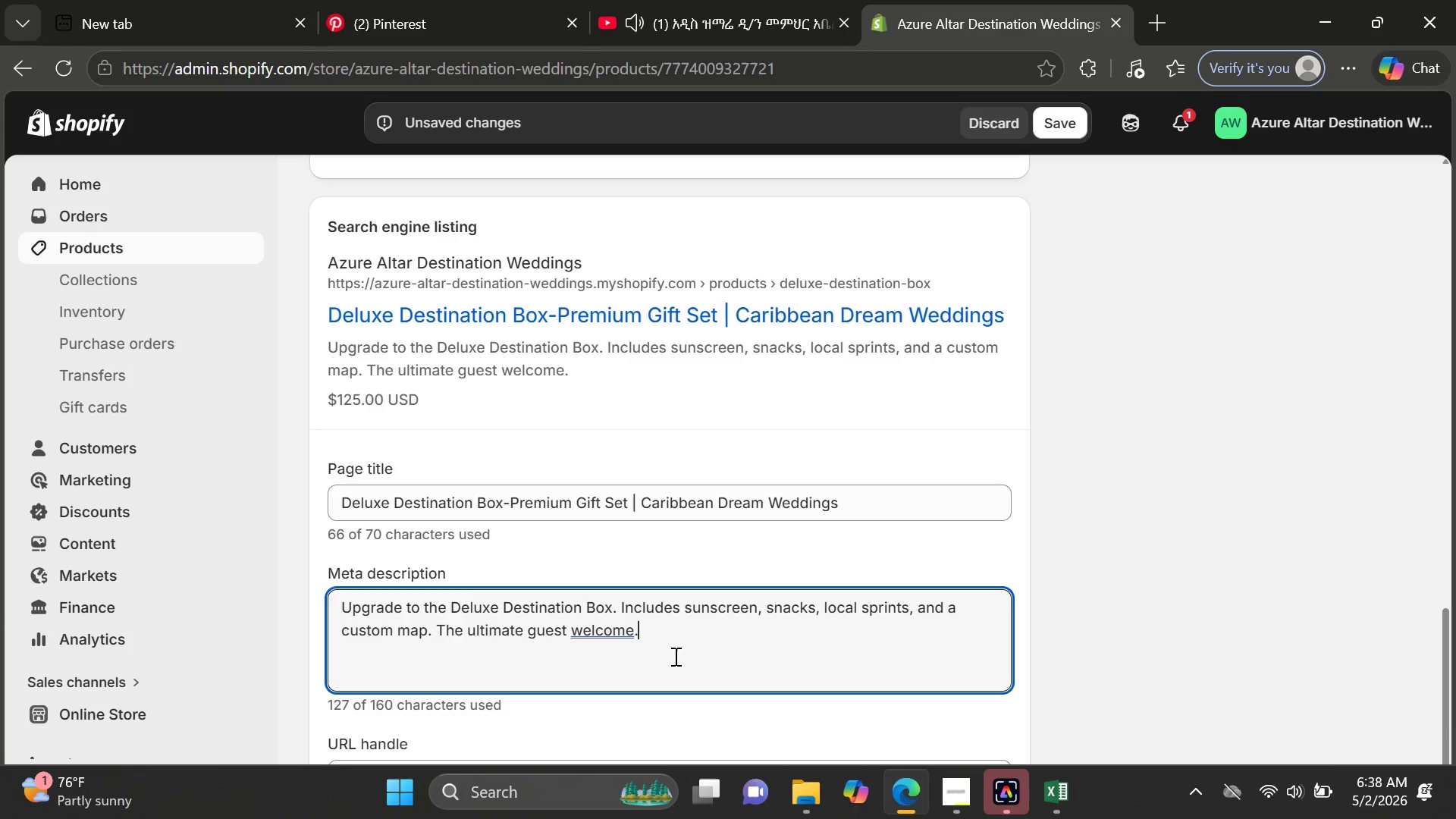 
wait(8.41)
 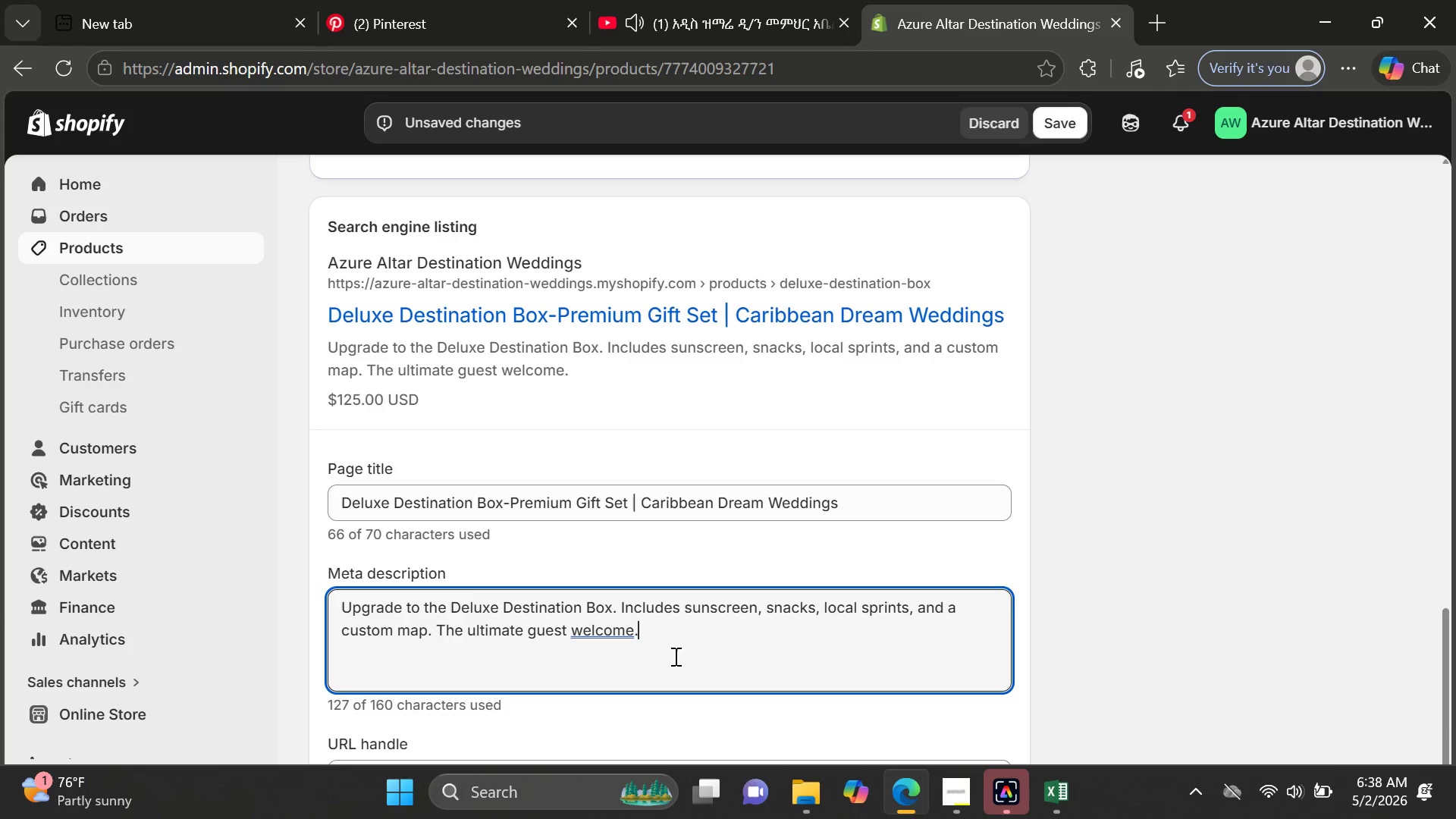 
left_click([614, 634])
 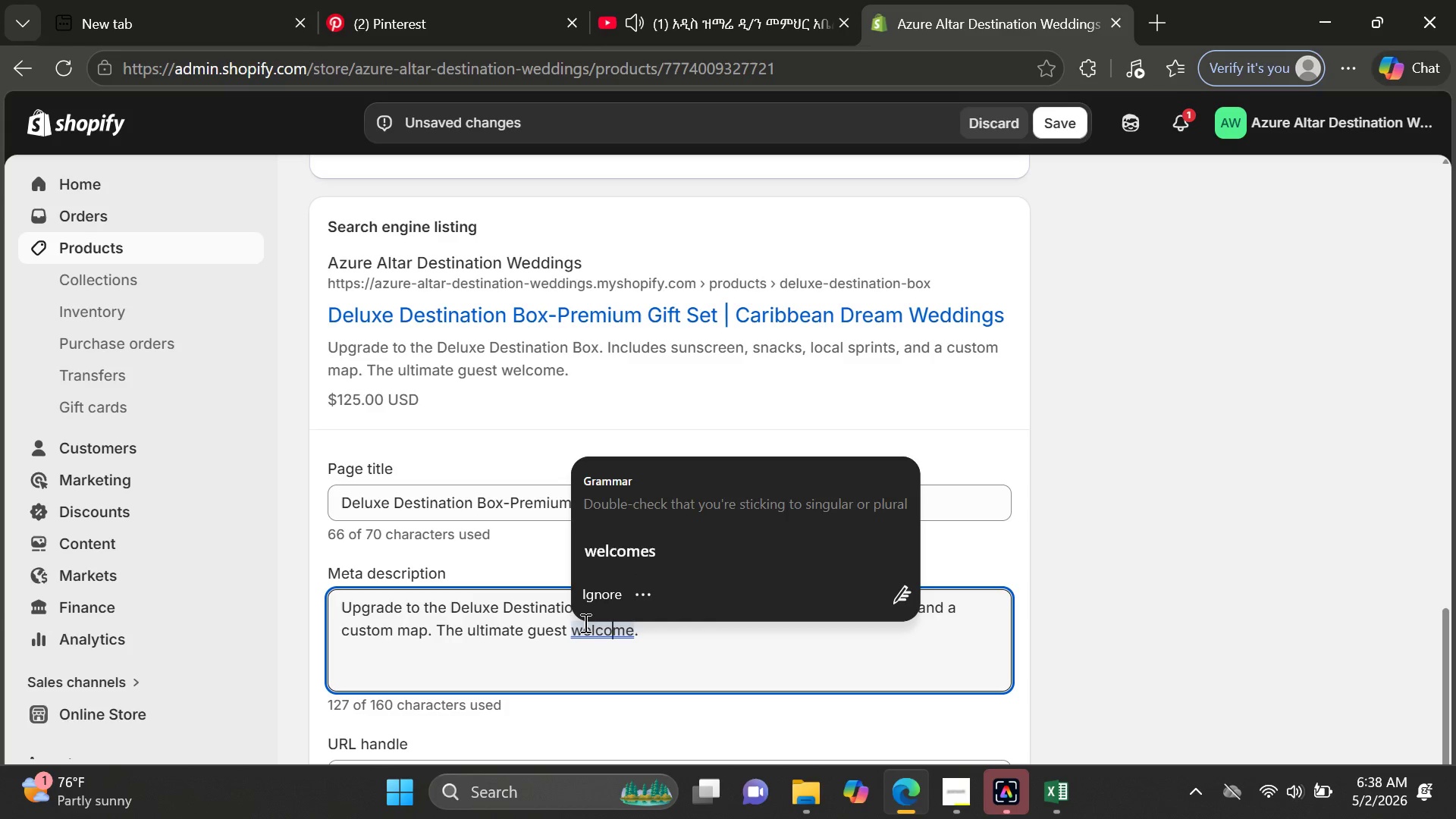 
left_click([648, 560])
 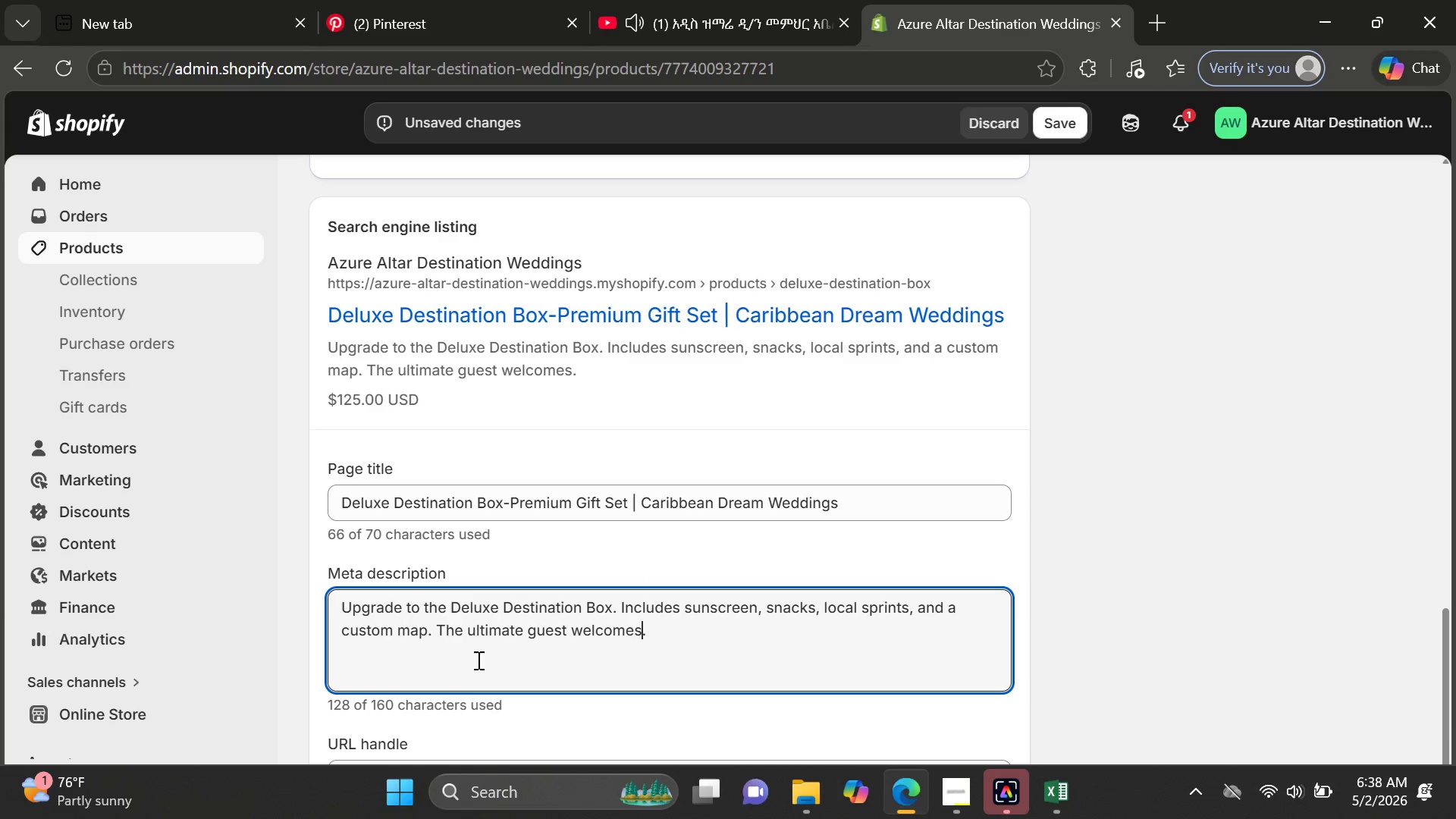 
wait(12.08)
 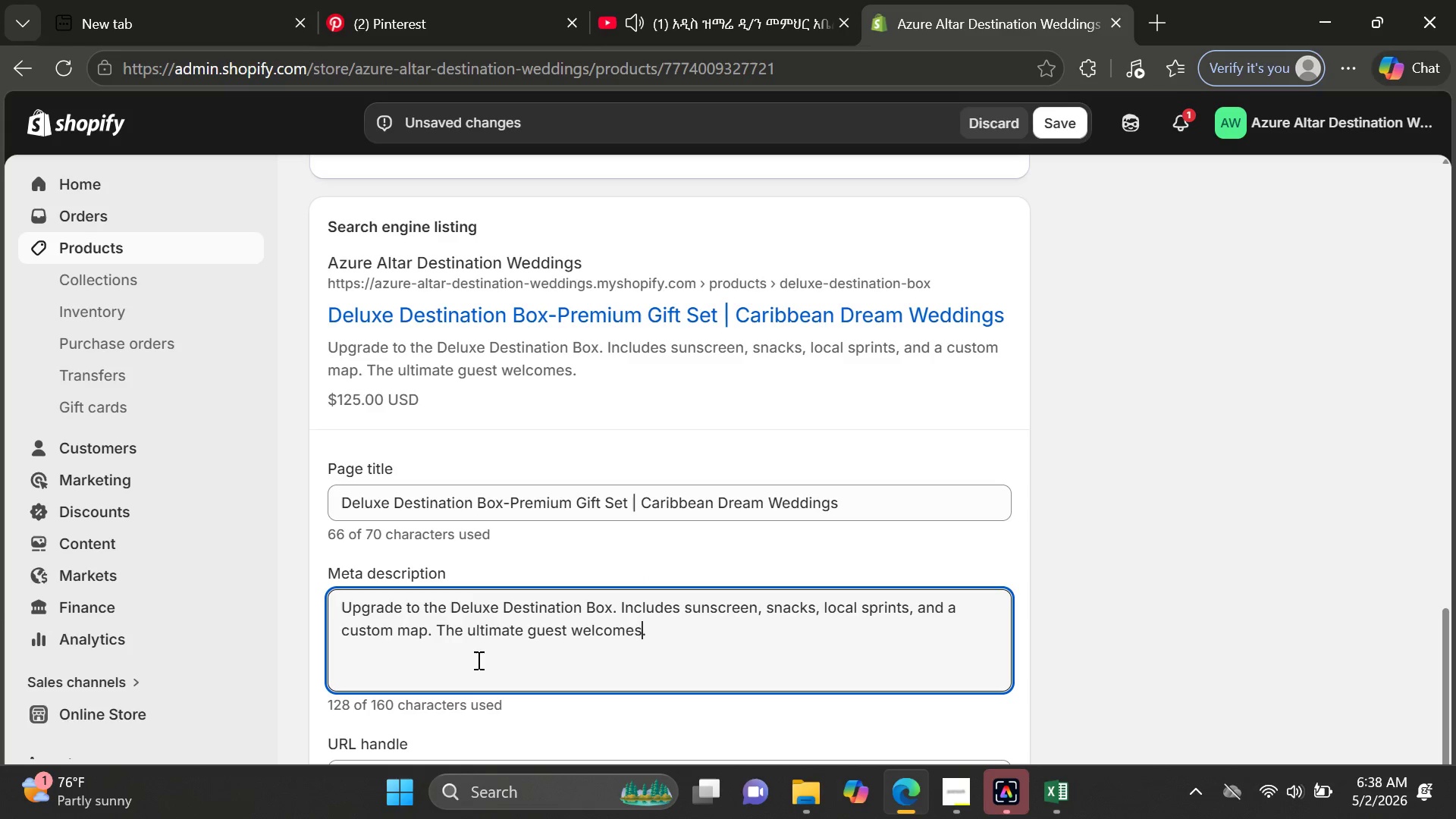 
mouse_move([832, 528])
 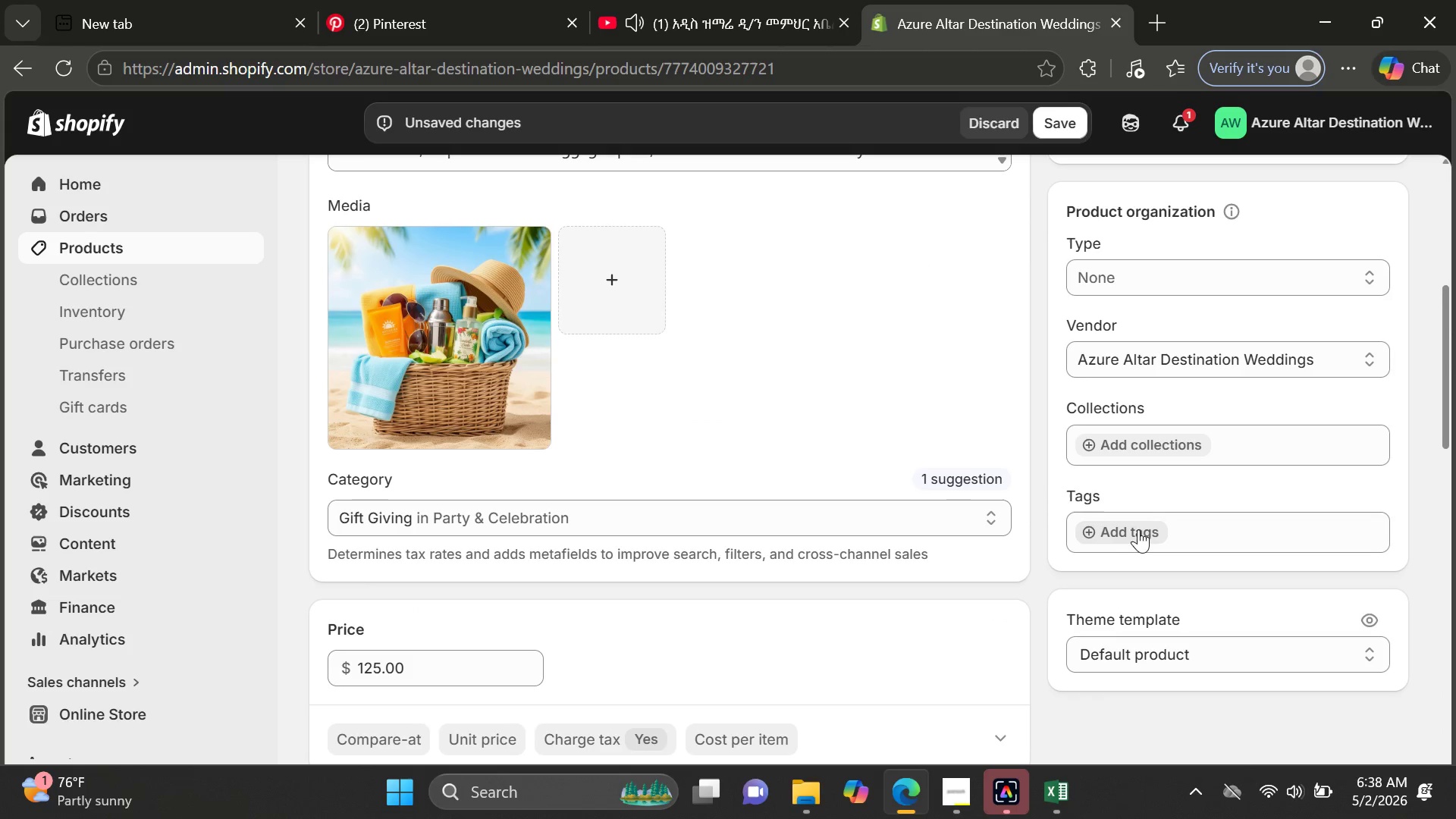 
left_click([1132, 529])
 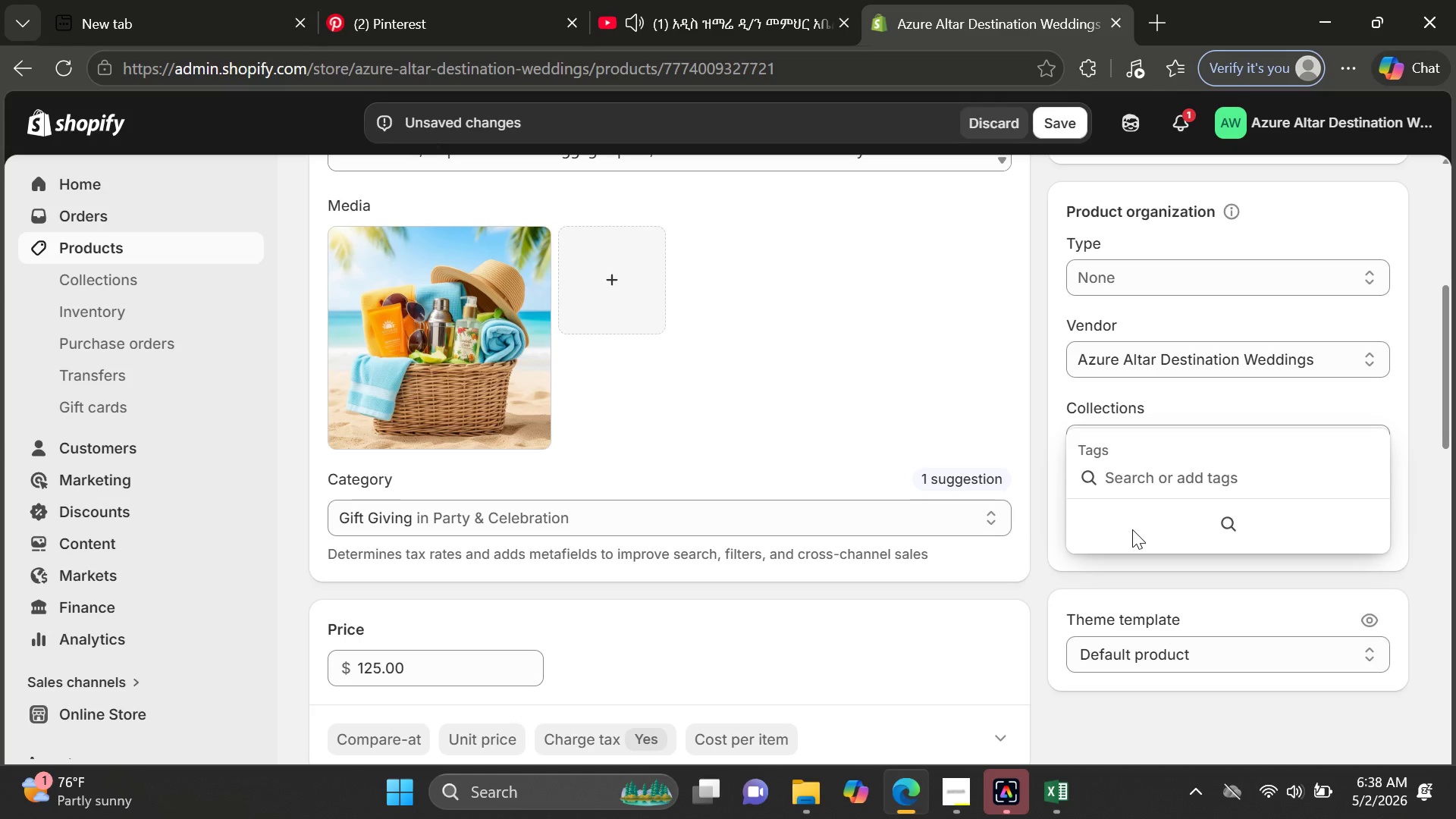 
wait(7.84)
 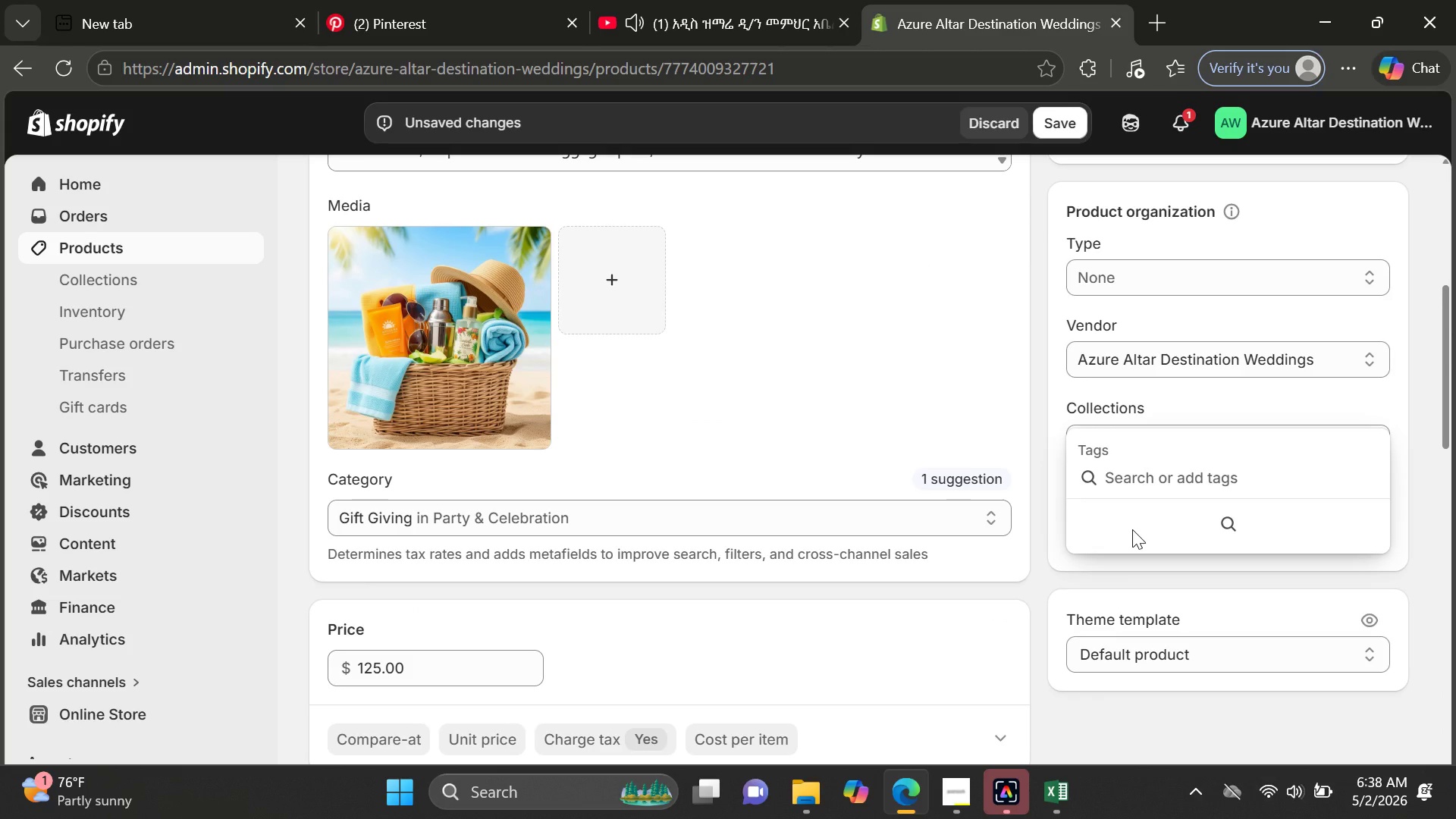 
type(deluxe)
 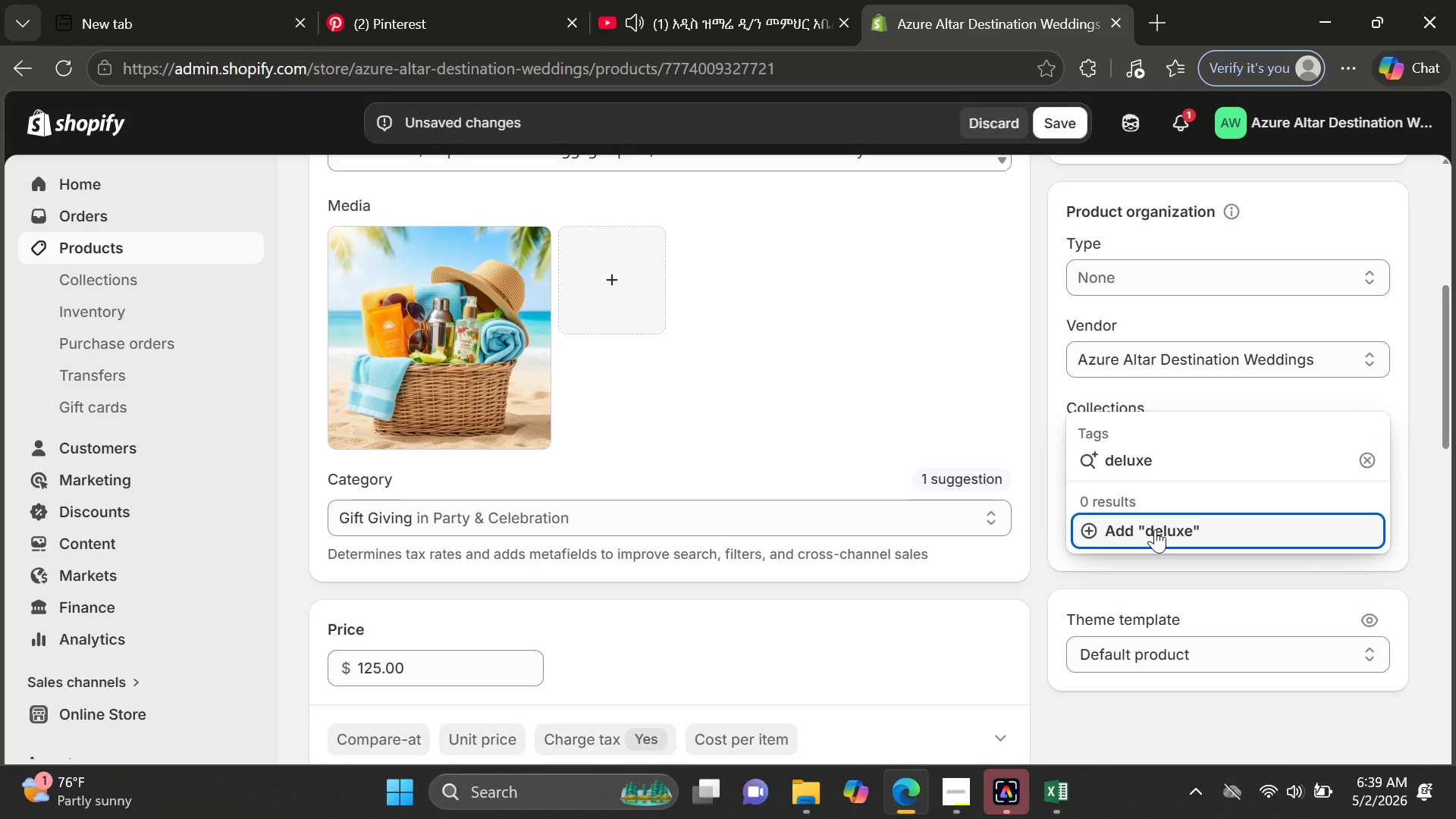 
left_click([1155, 529])
 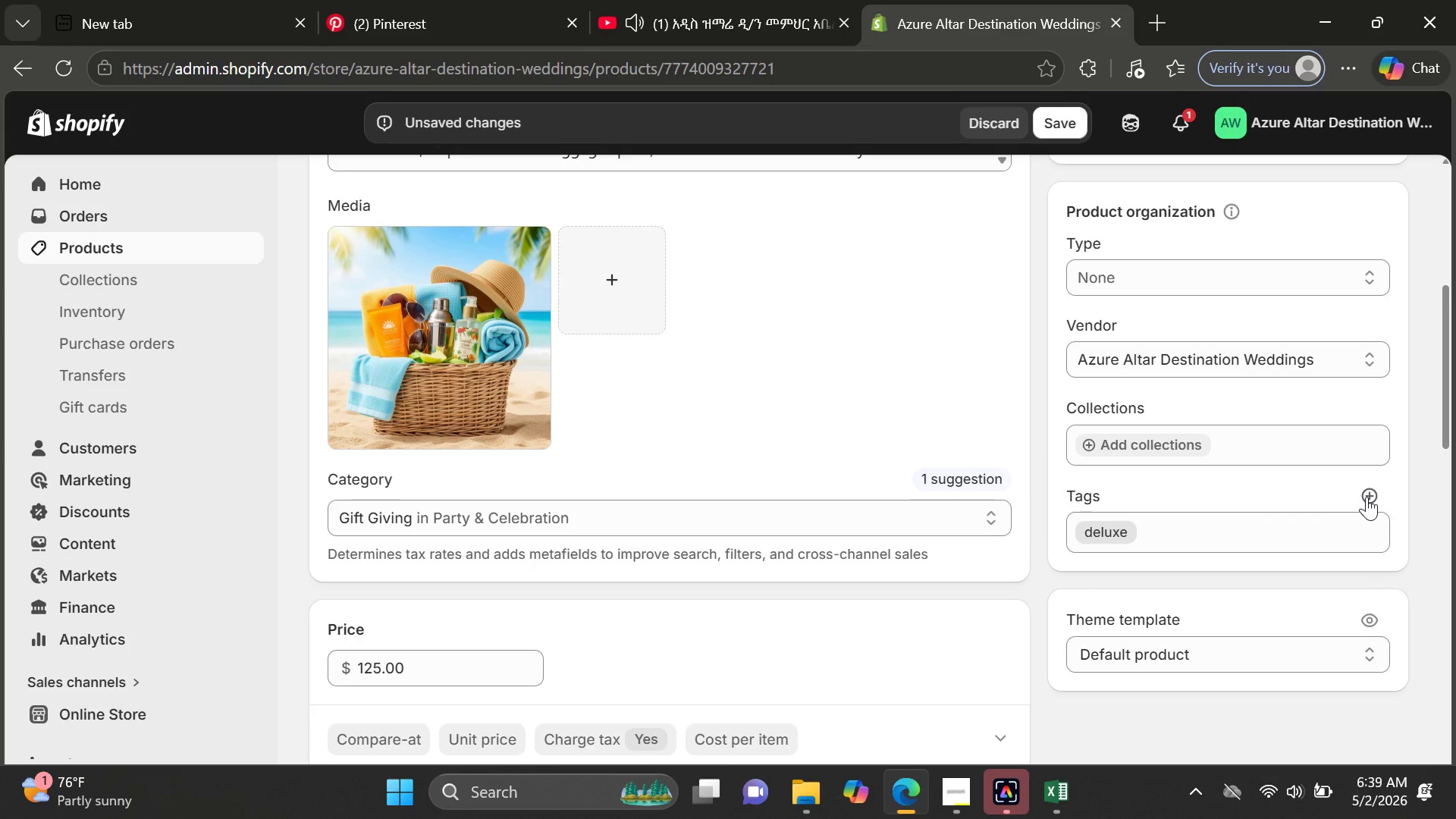 
left_click([1367, 497])
 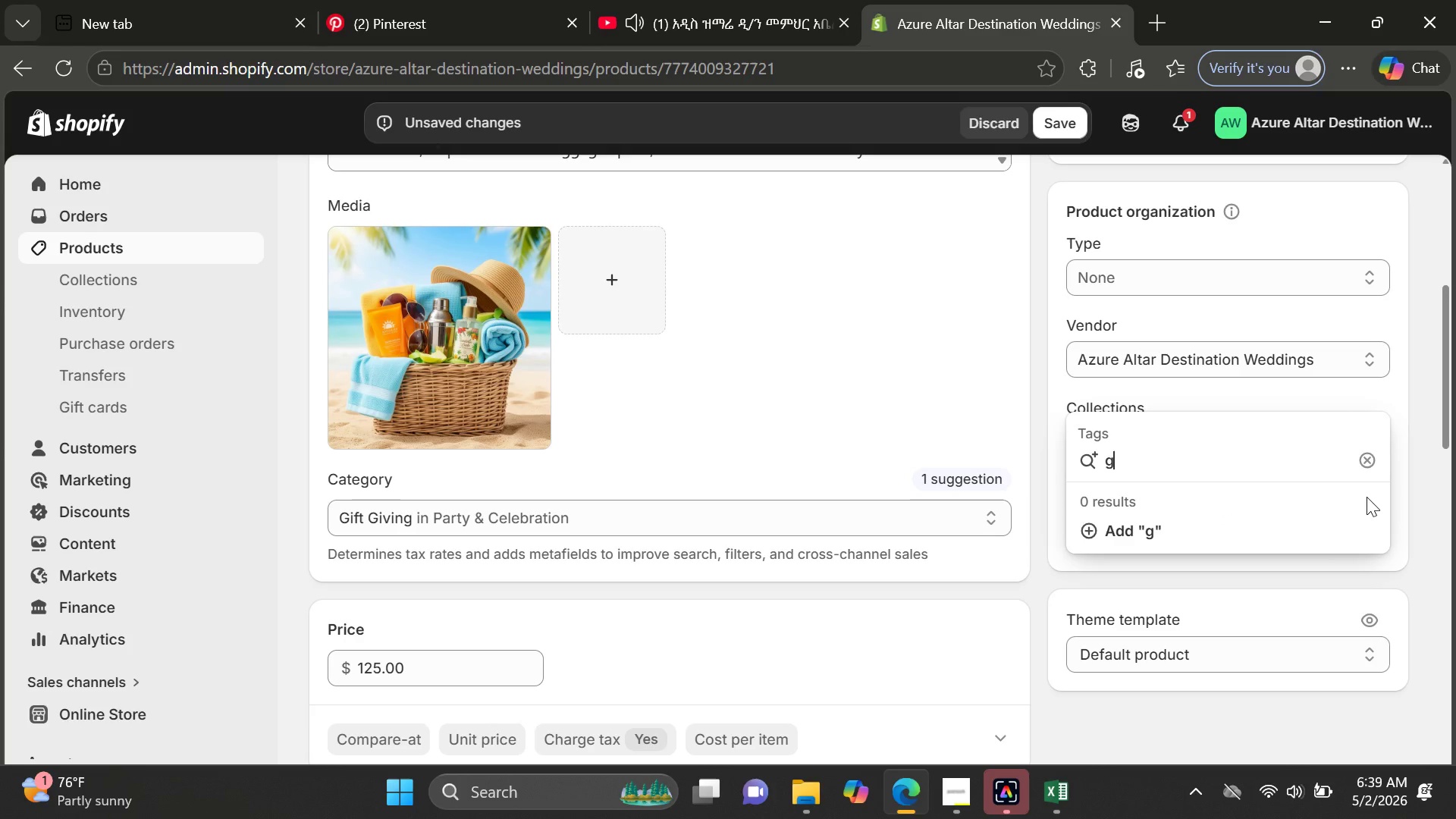 
type(gift box)
 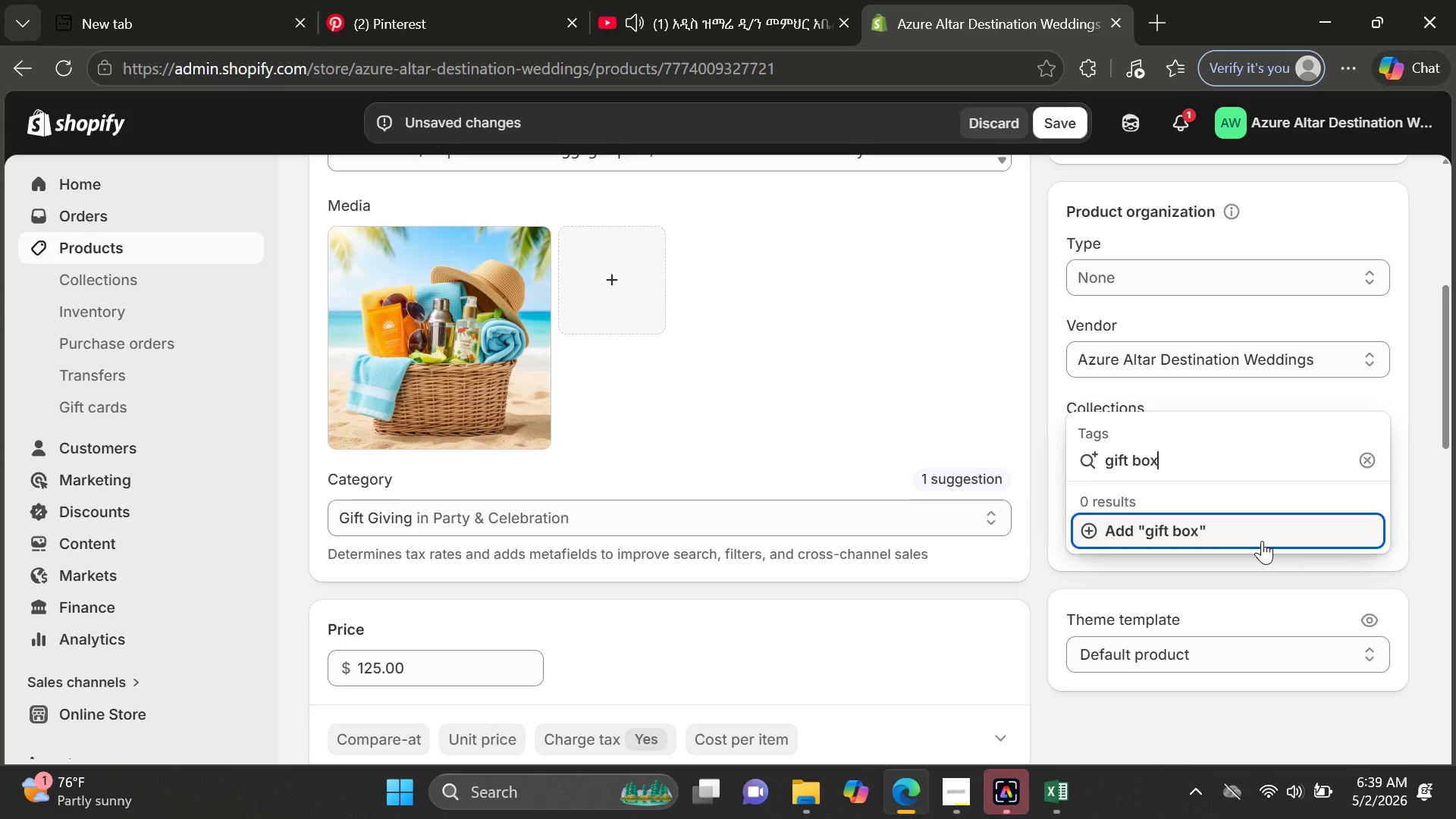 
left_click([1262, 541])
 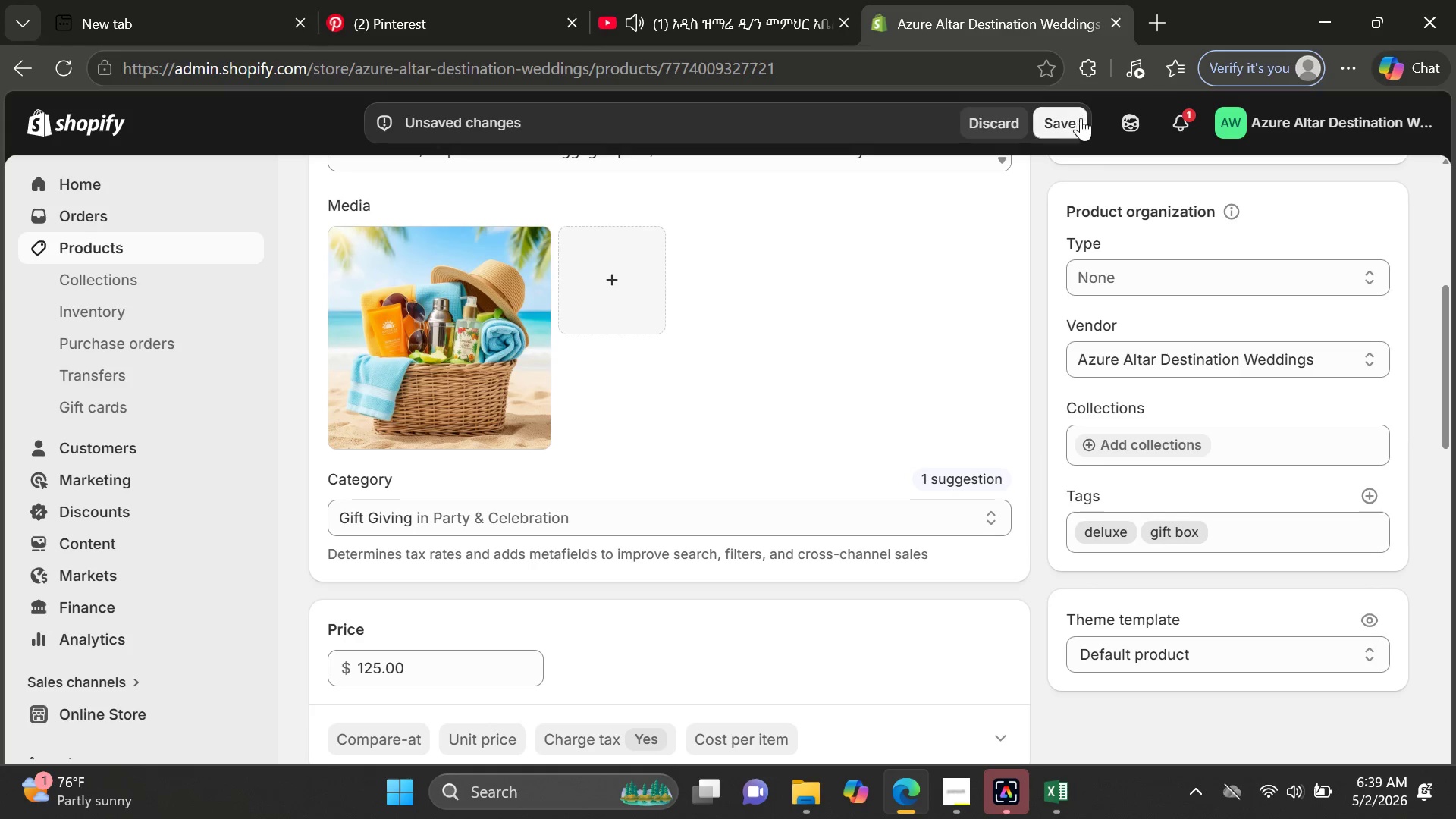 
left_click([1072, 115])
 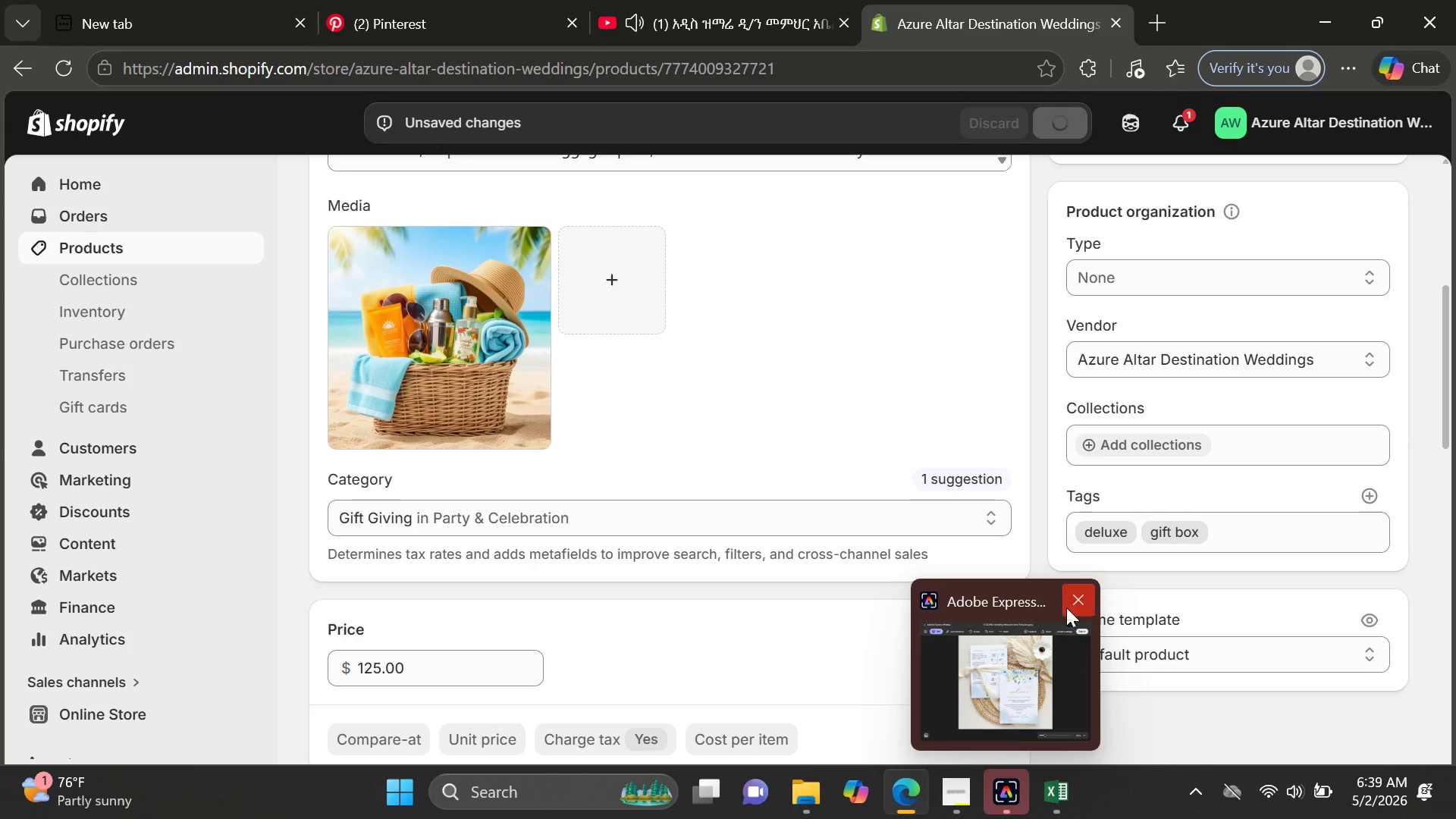 
left_click([1066, 599])
 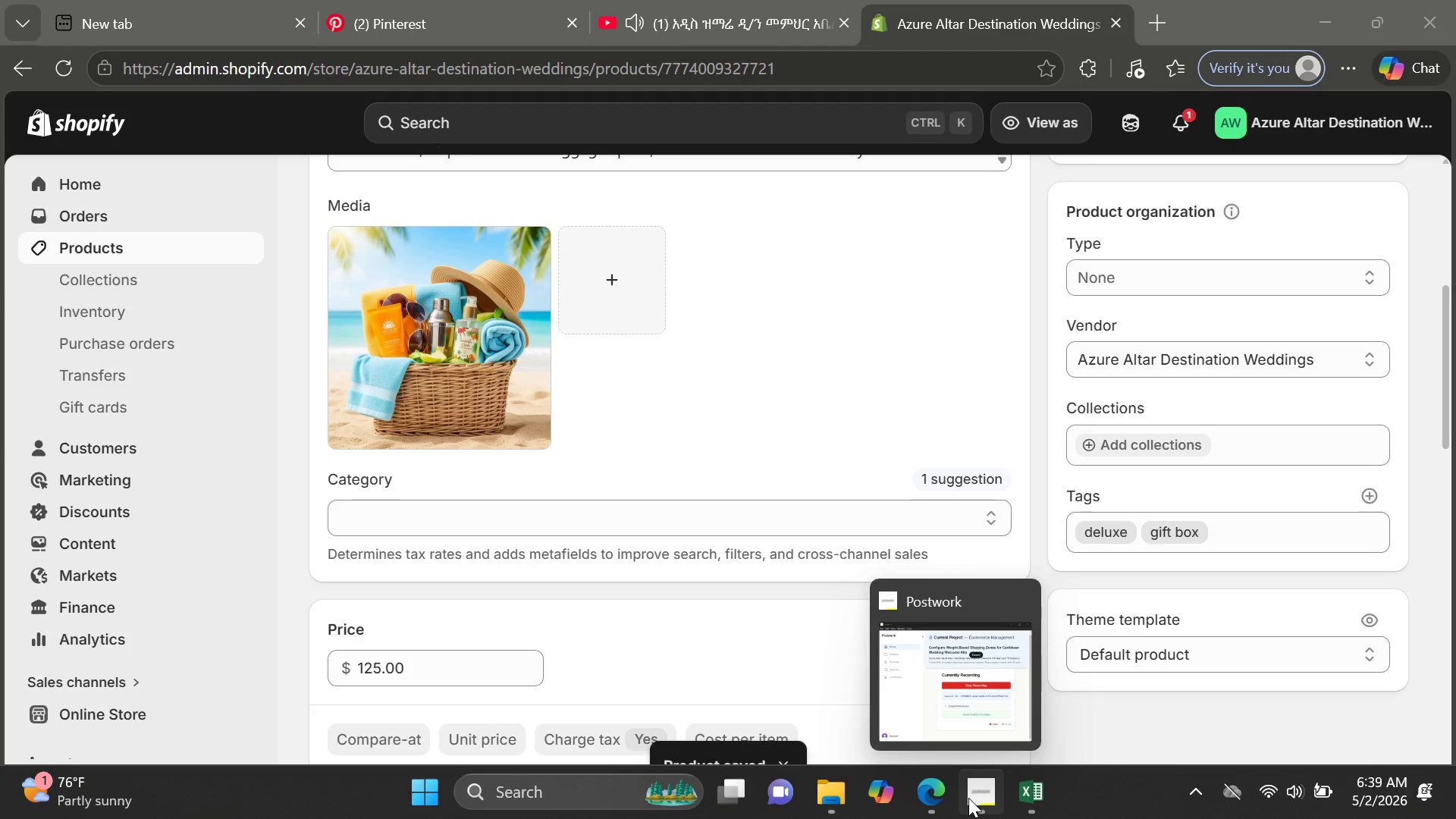 
wait(5.5)
 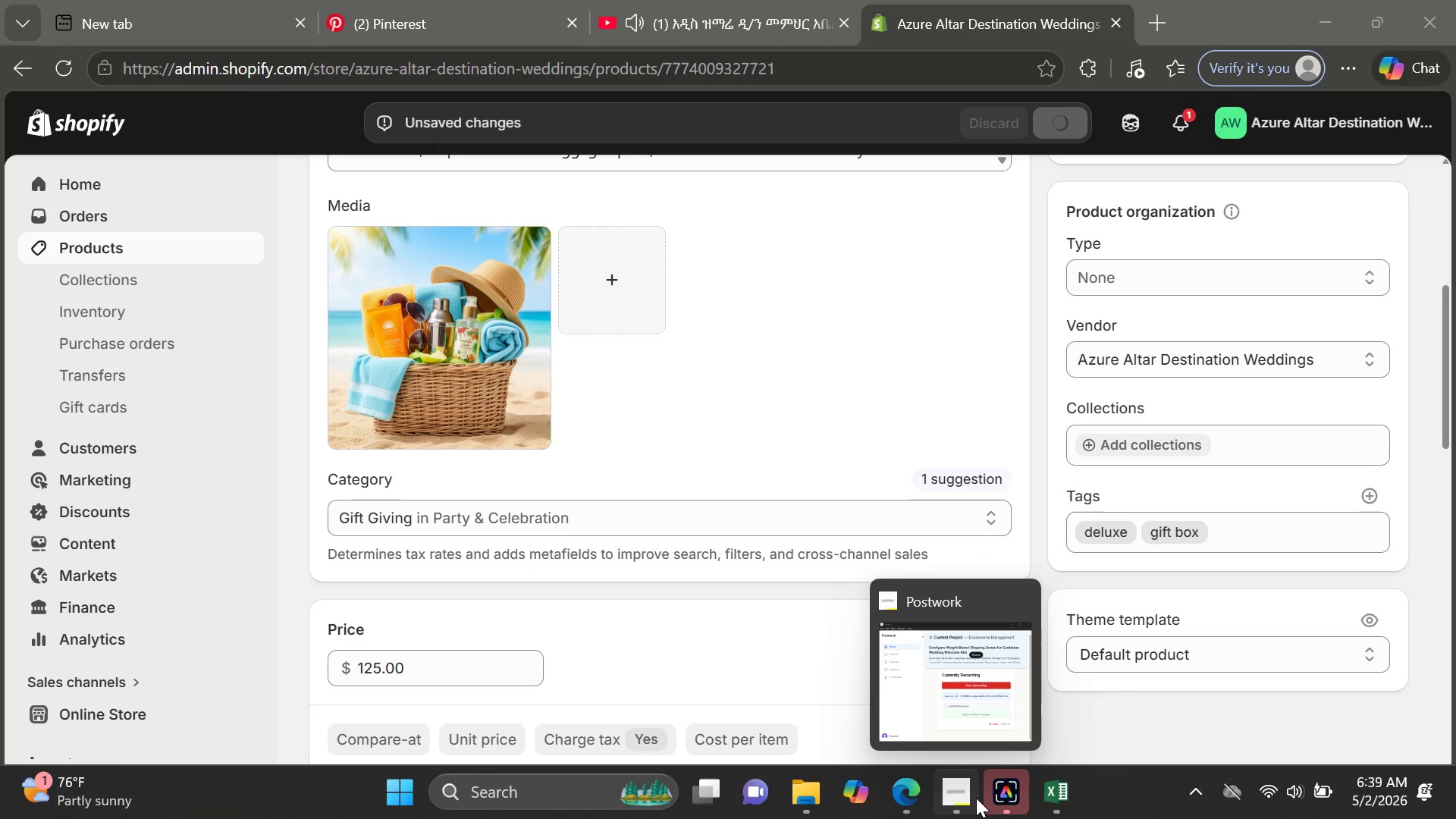 
left_click([968, 798])